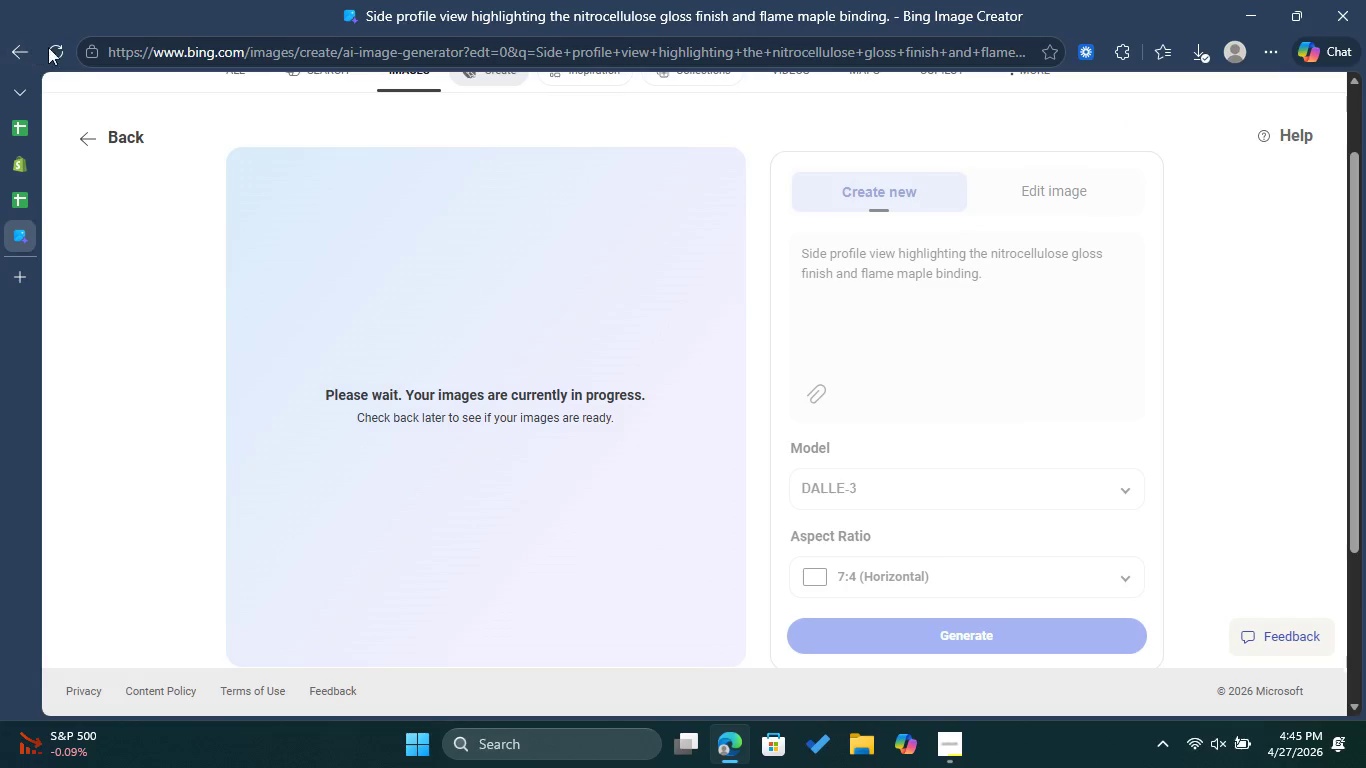 
left_click([52, 50])
 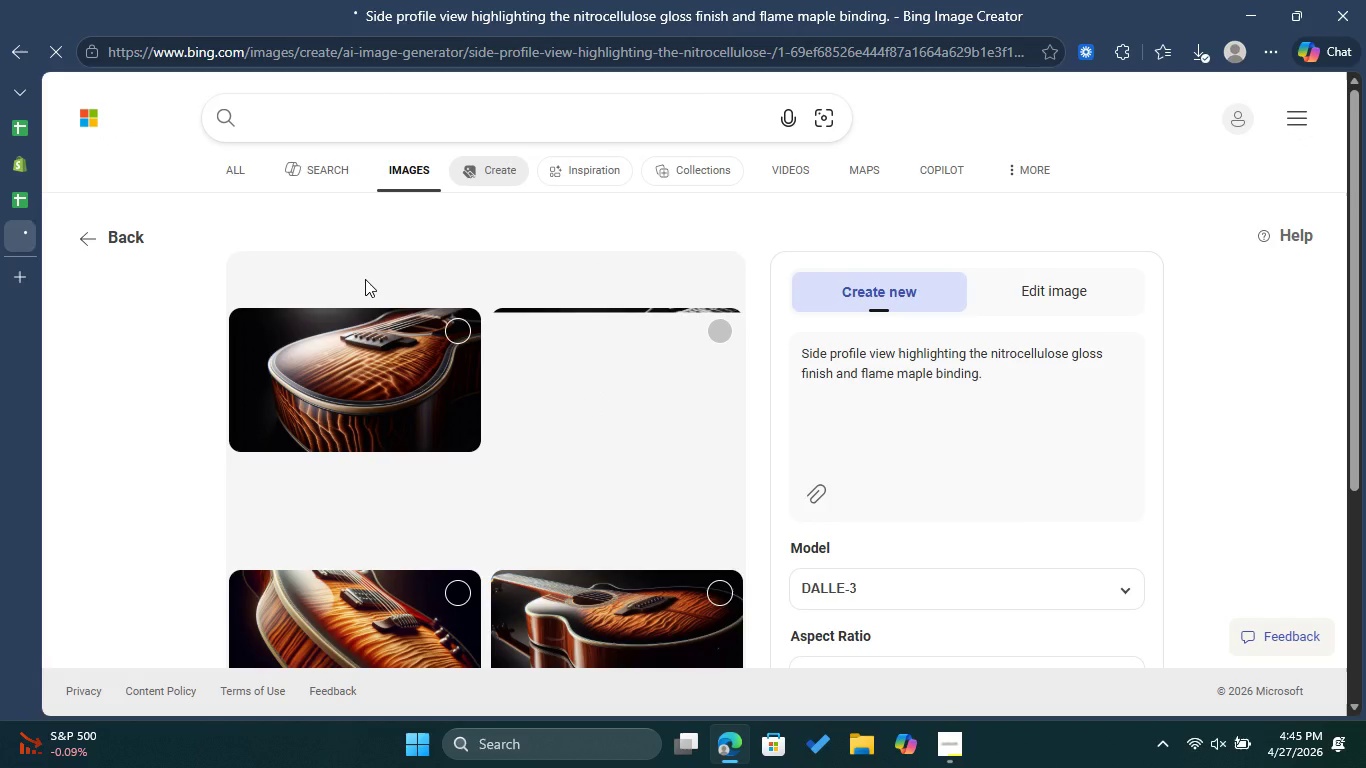 
wait(5.17)
 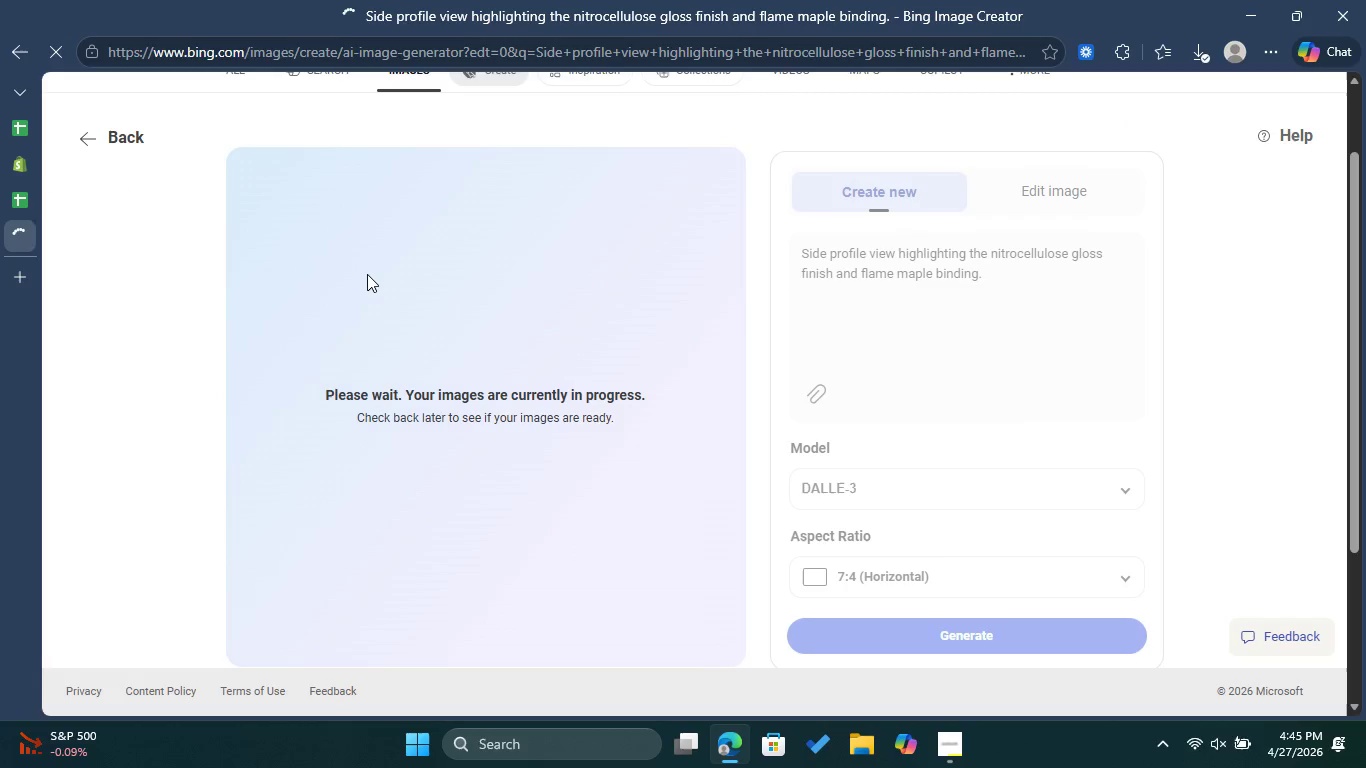 
scroll: coordinate [506, 331], scroll_direction: down, amount: 1.0
 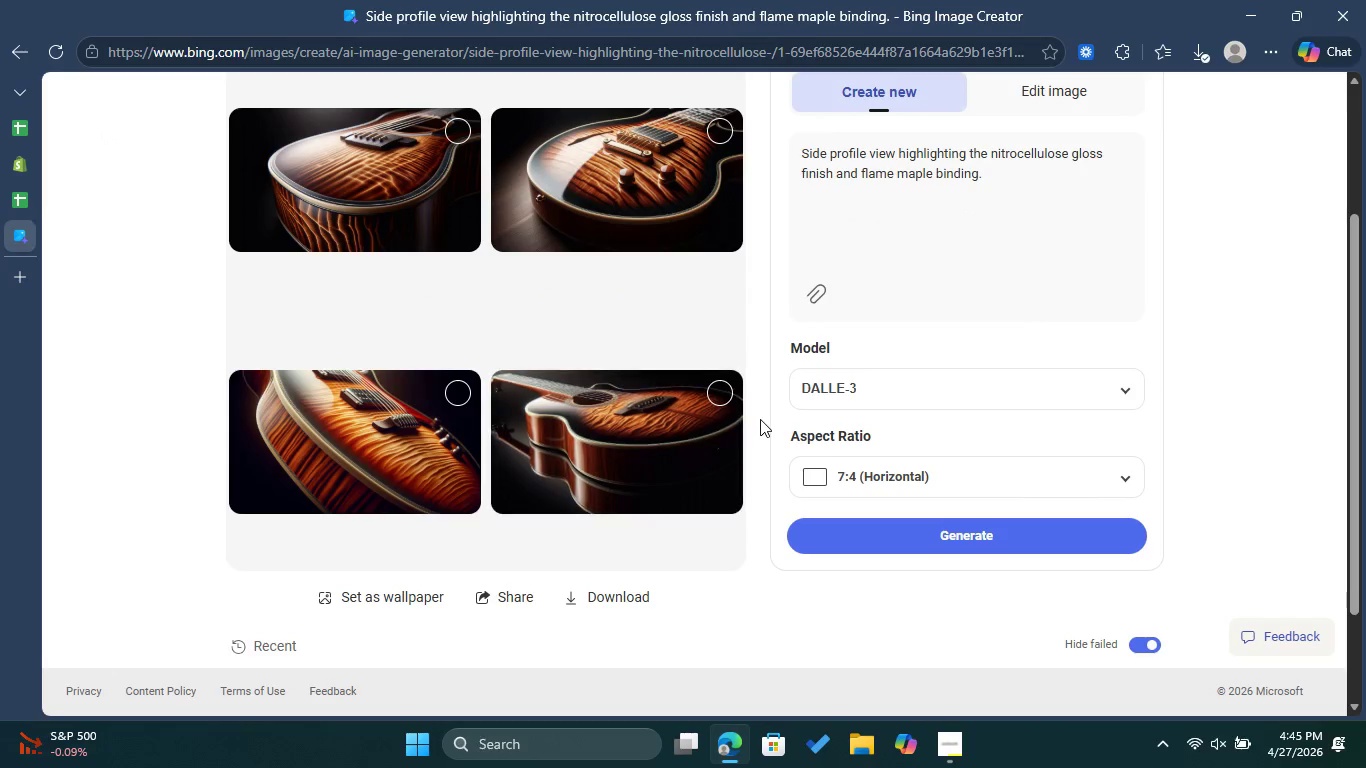 
left_click([727, 390])
 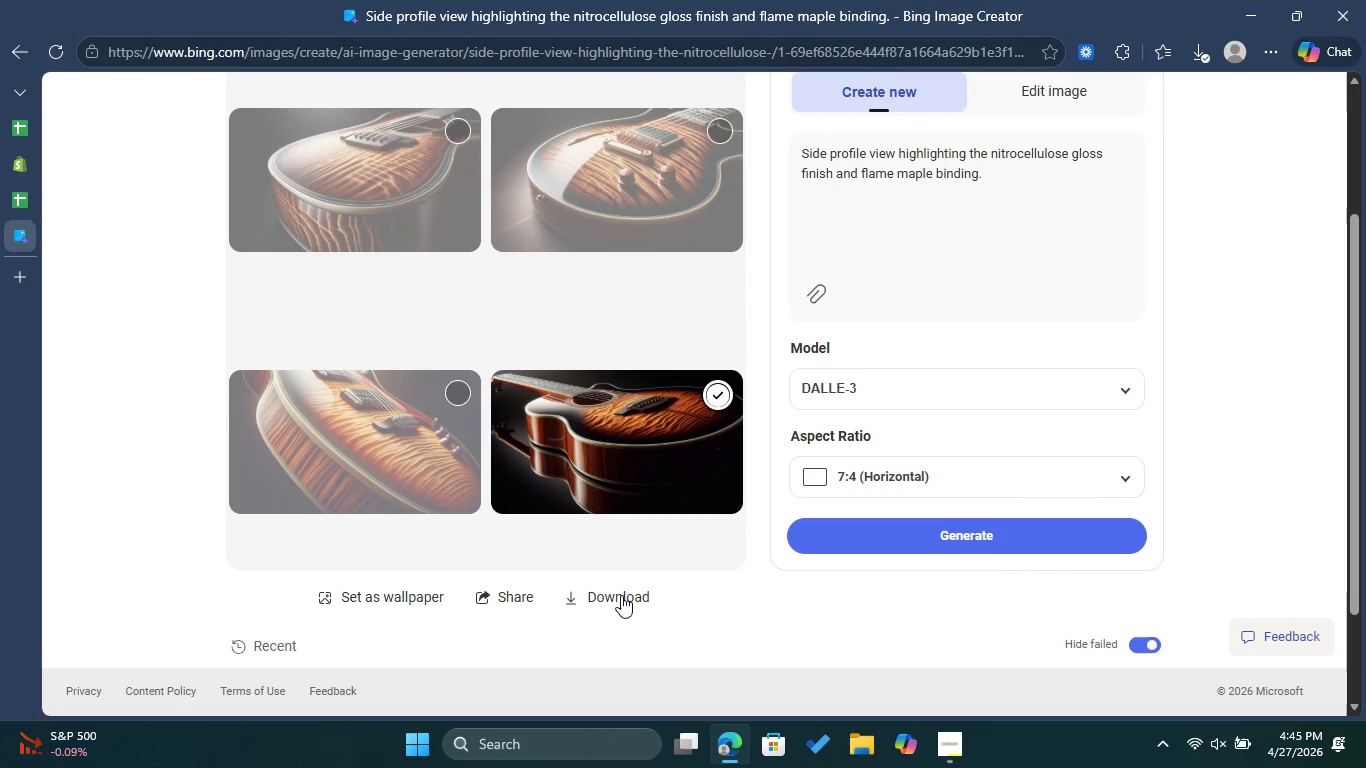 
left_click([621, 595])
 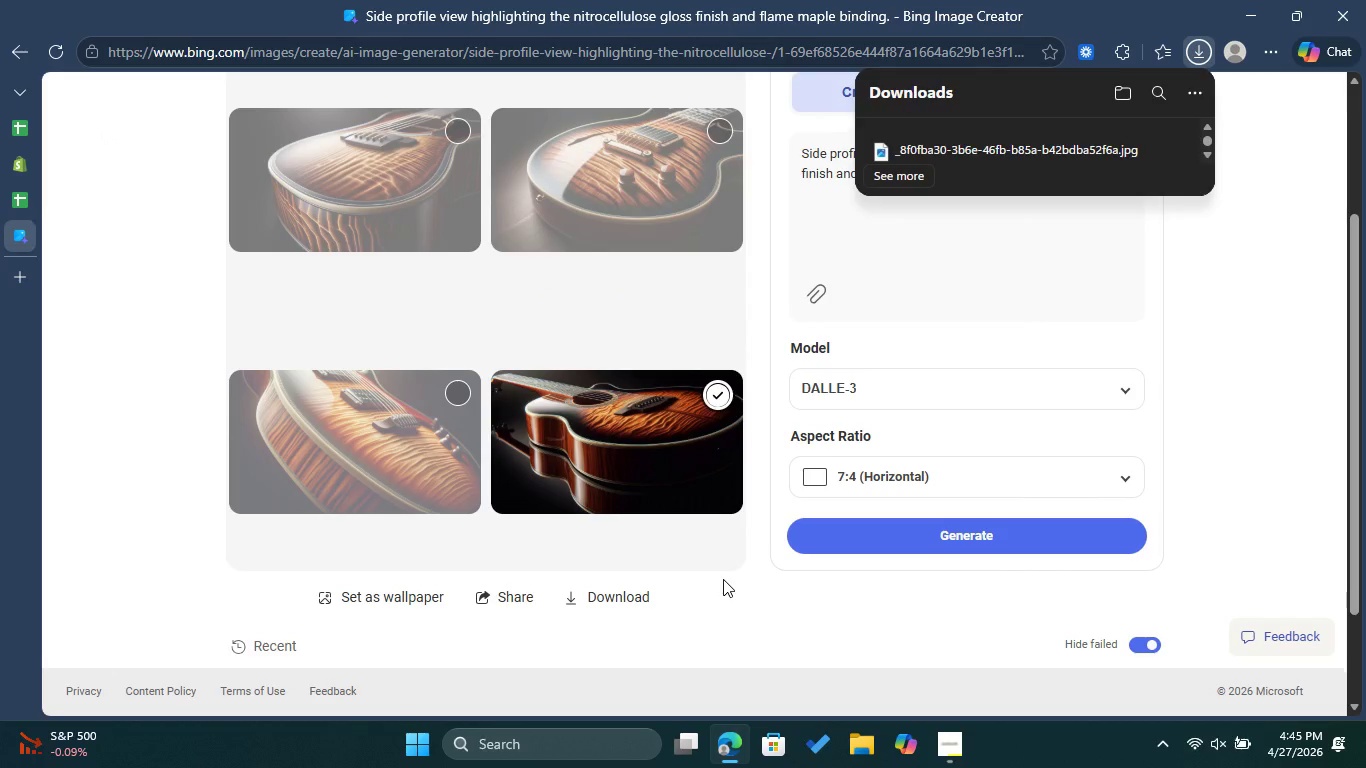 
left_click([723, 579])
 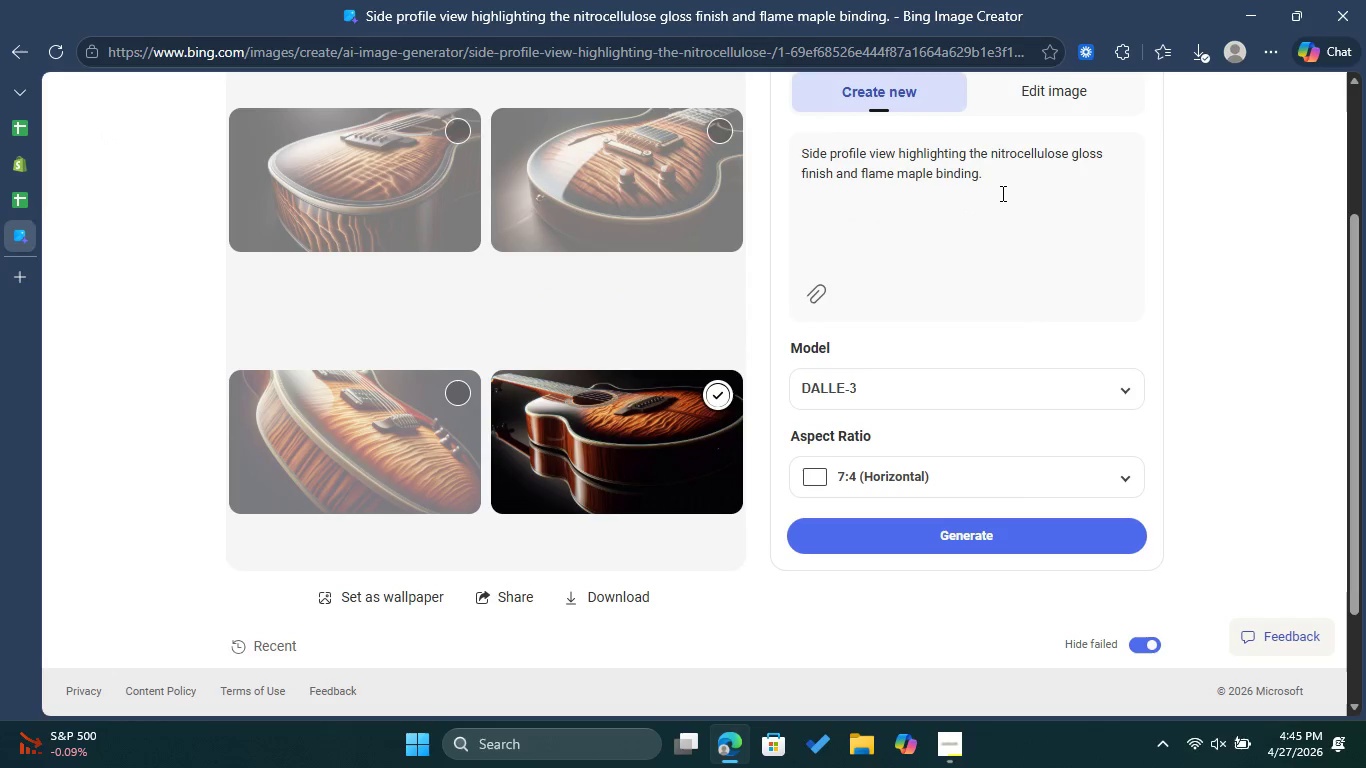 
left_click_drag(start_coordinate=[1001, 187], to_coordinate=[803, 153])
 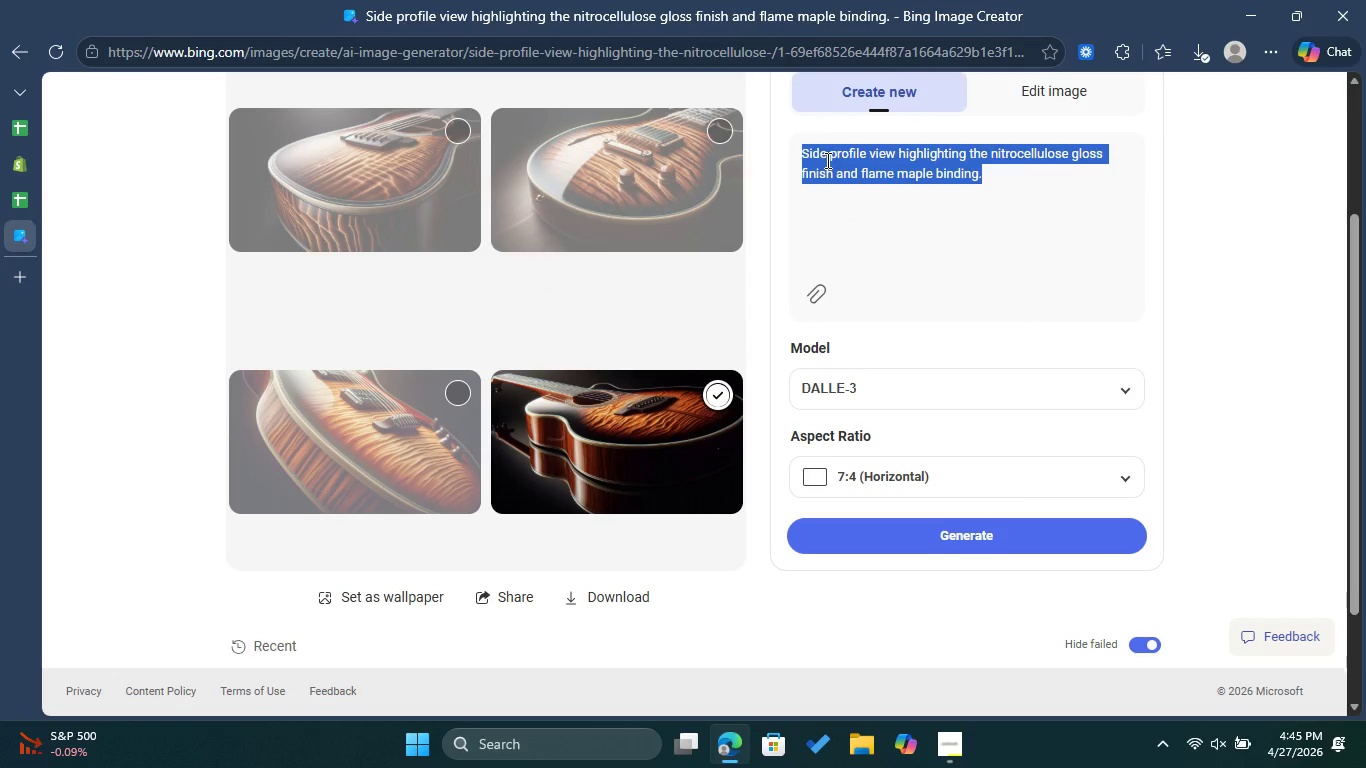 
right_click([826, 160])
 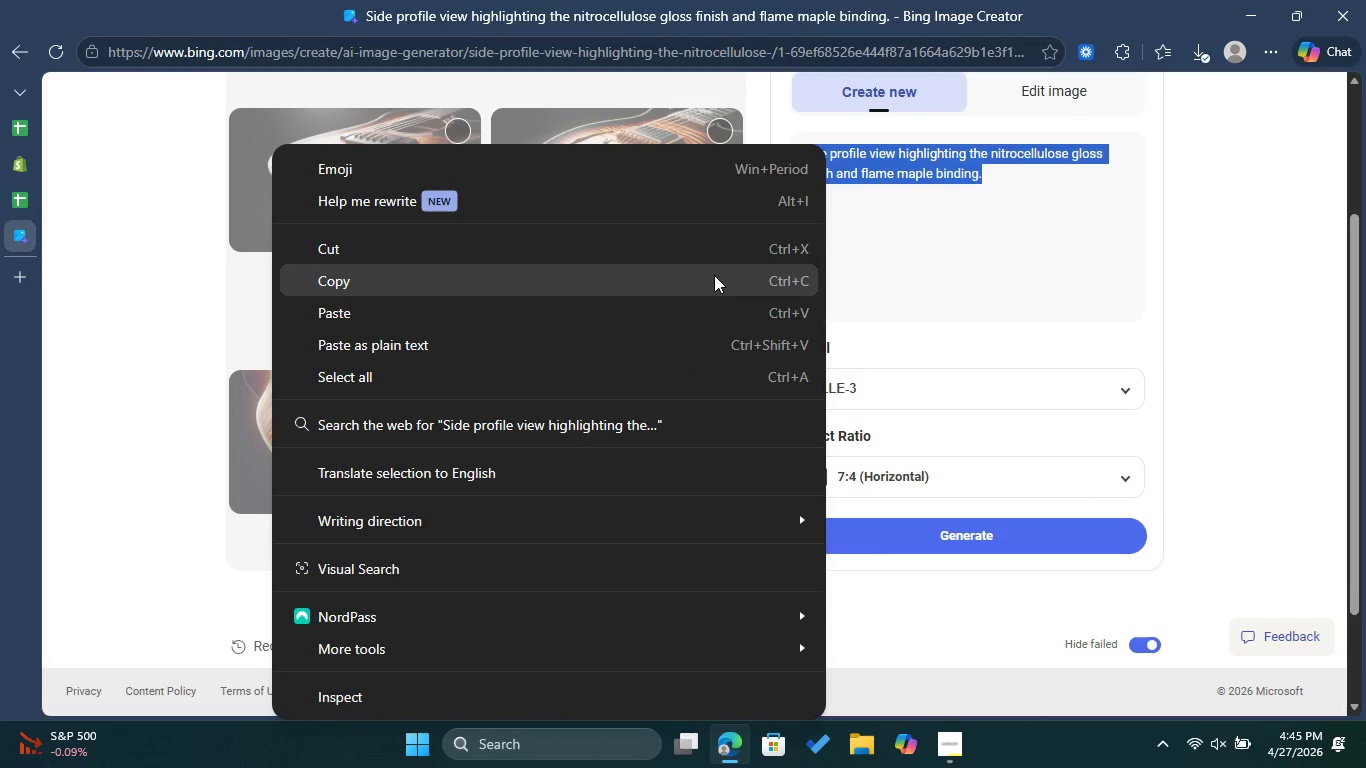 
left_click([713, 276])
 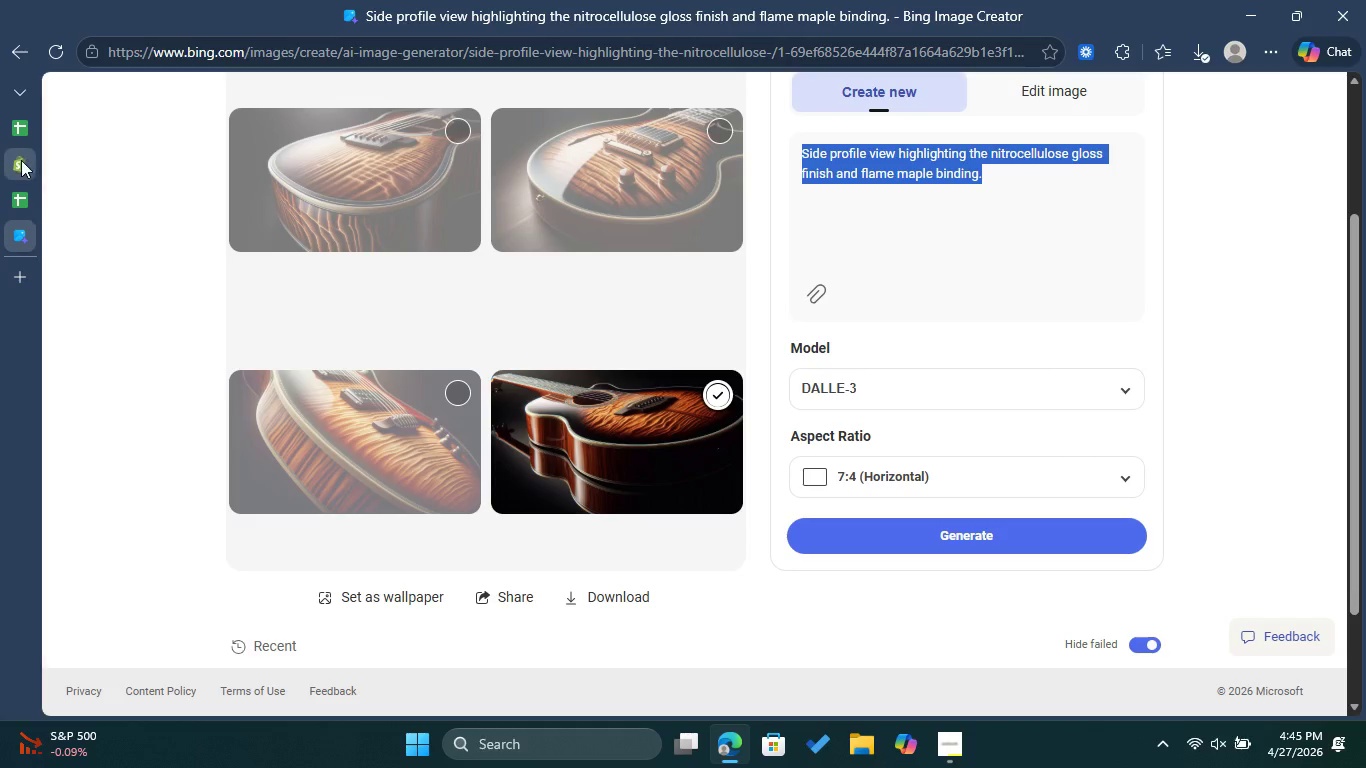 
left_click([21, 160])
 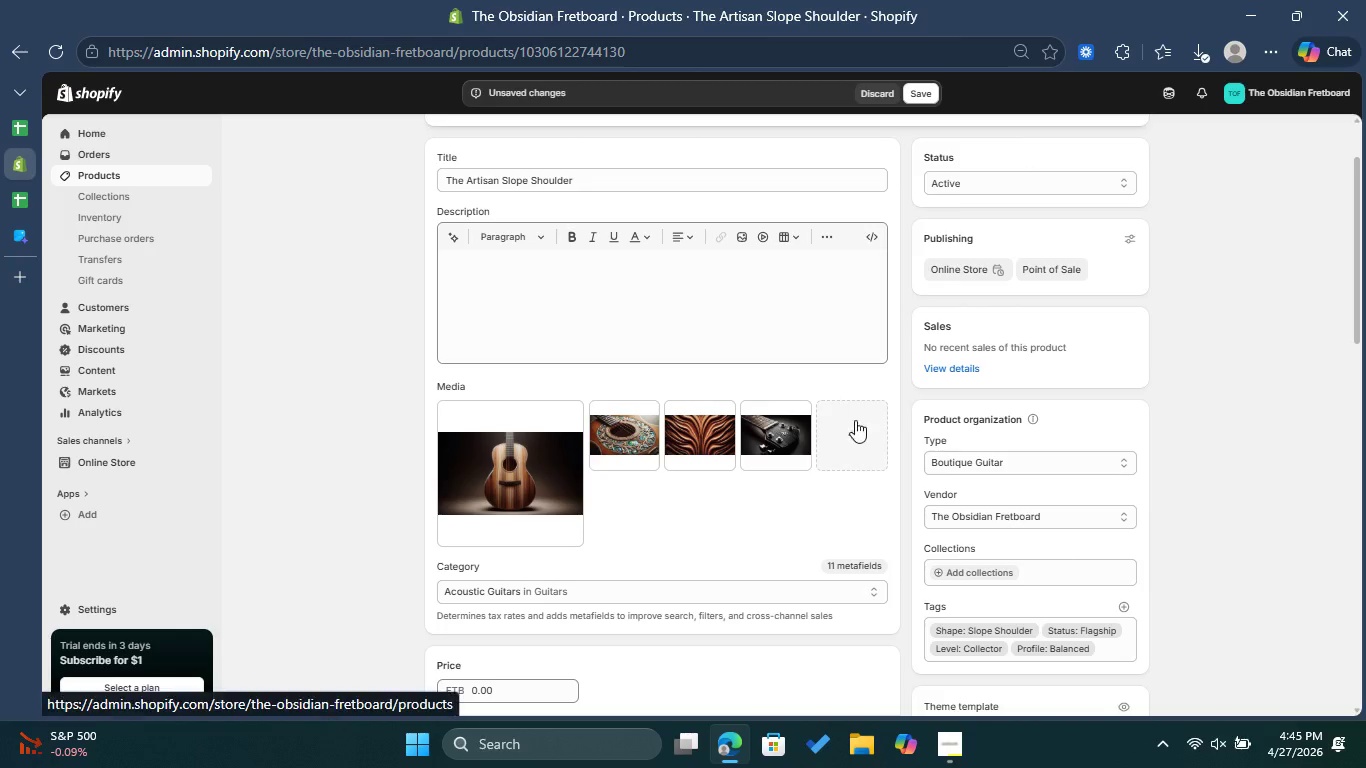 
left_click([855, 427])
 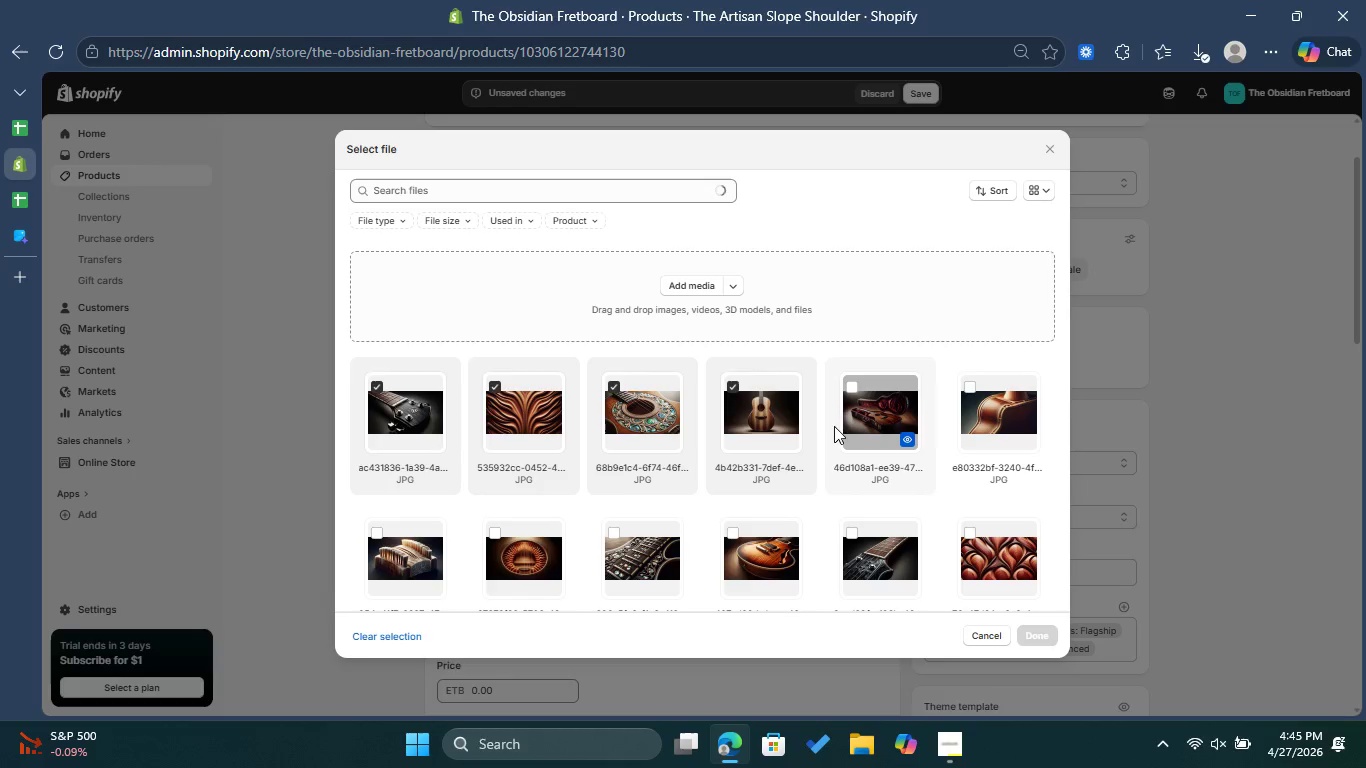 
left_click([692, 282])
 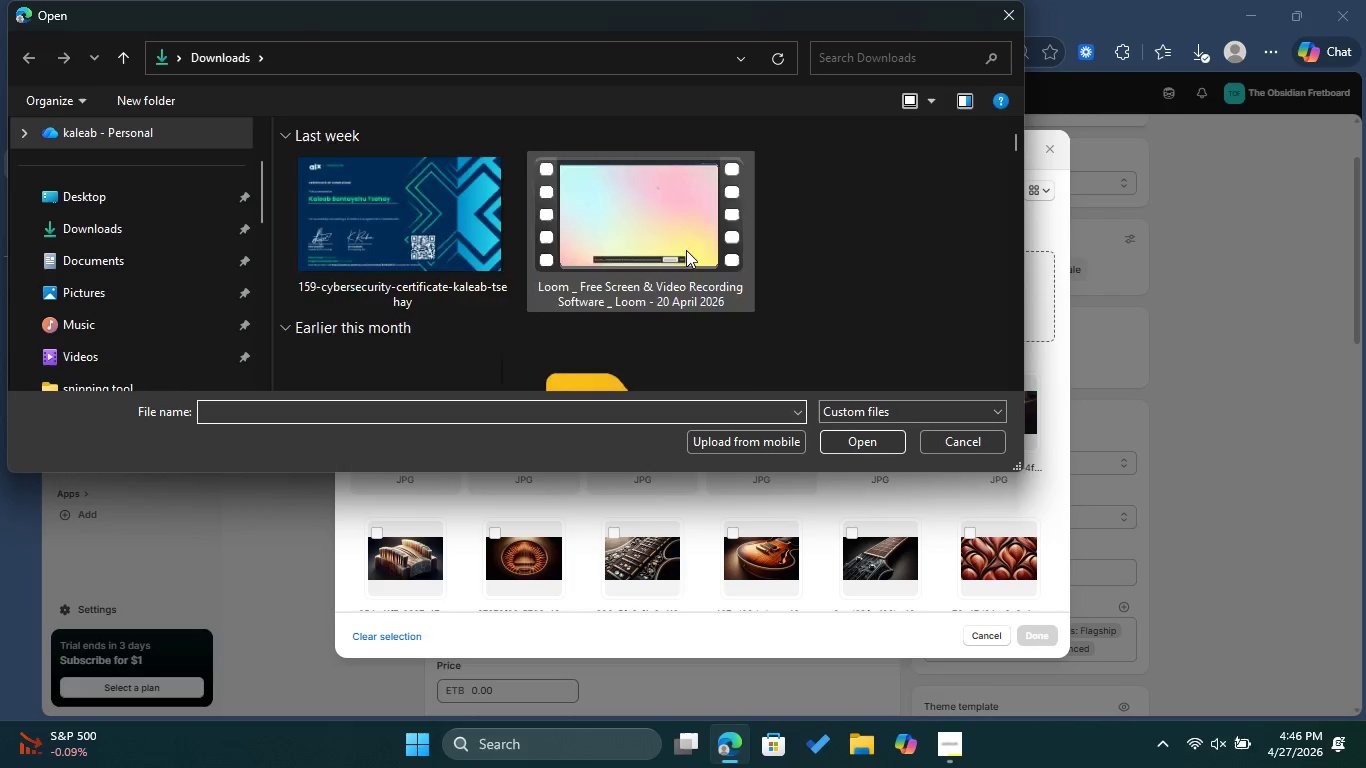 
left_click([433, 230])
 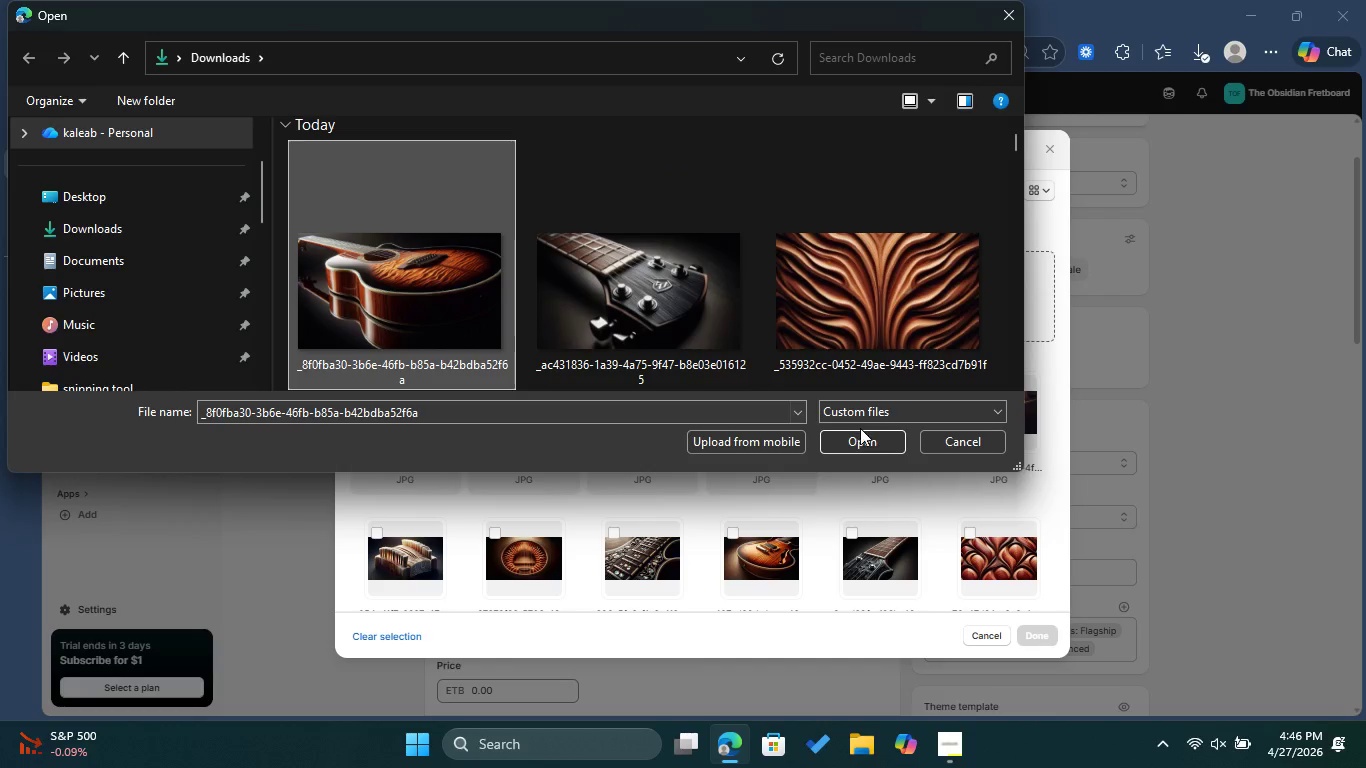 
left_click([861, 430])
 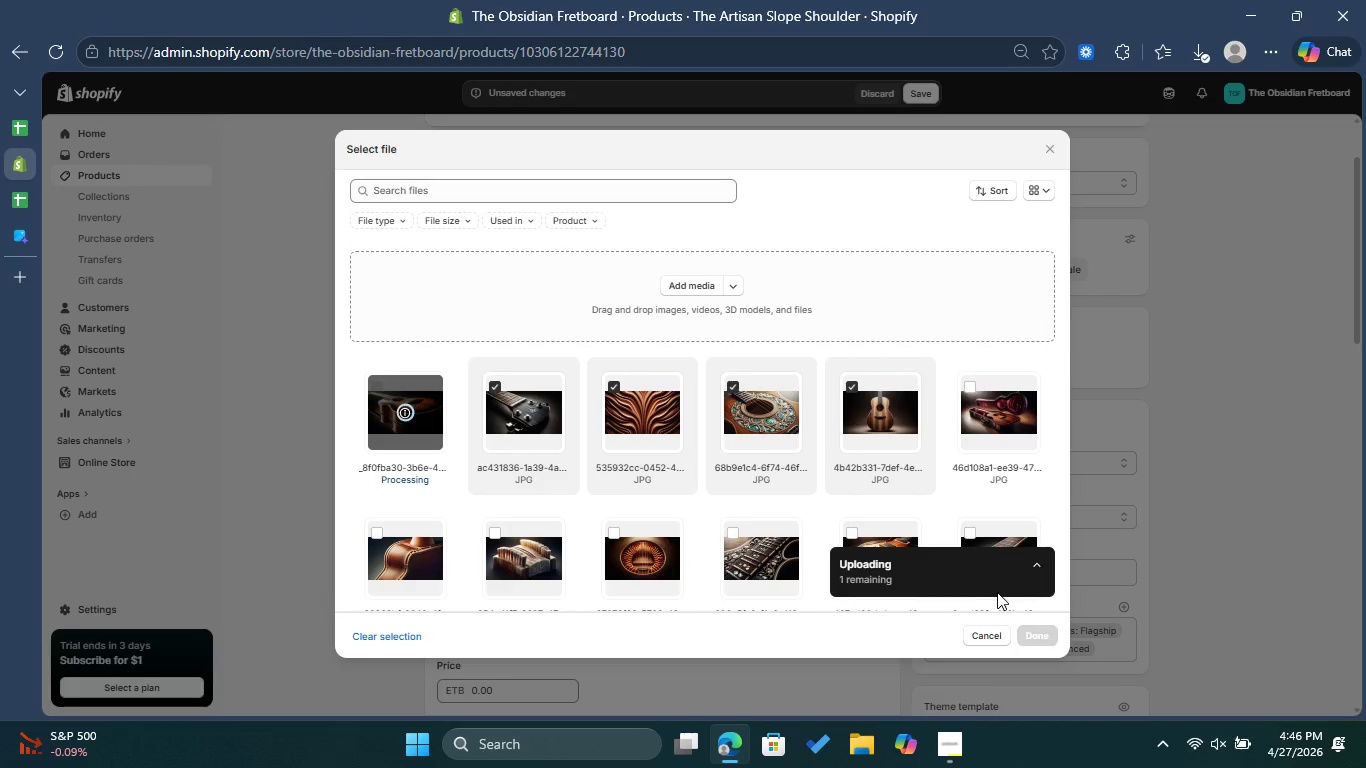 
wait(7.06)
 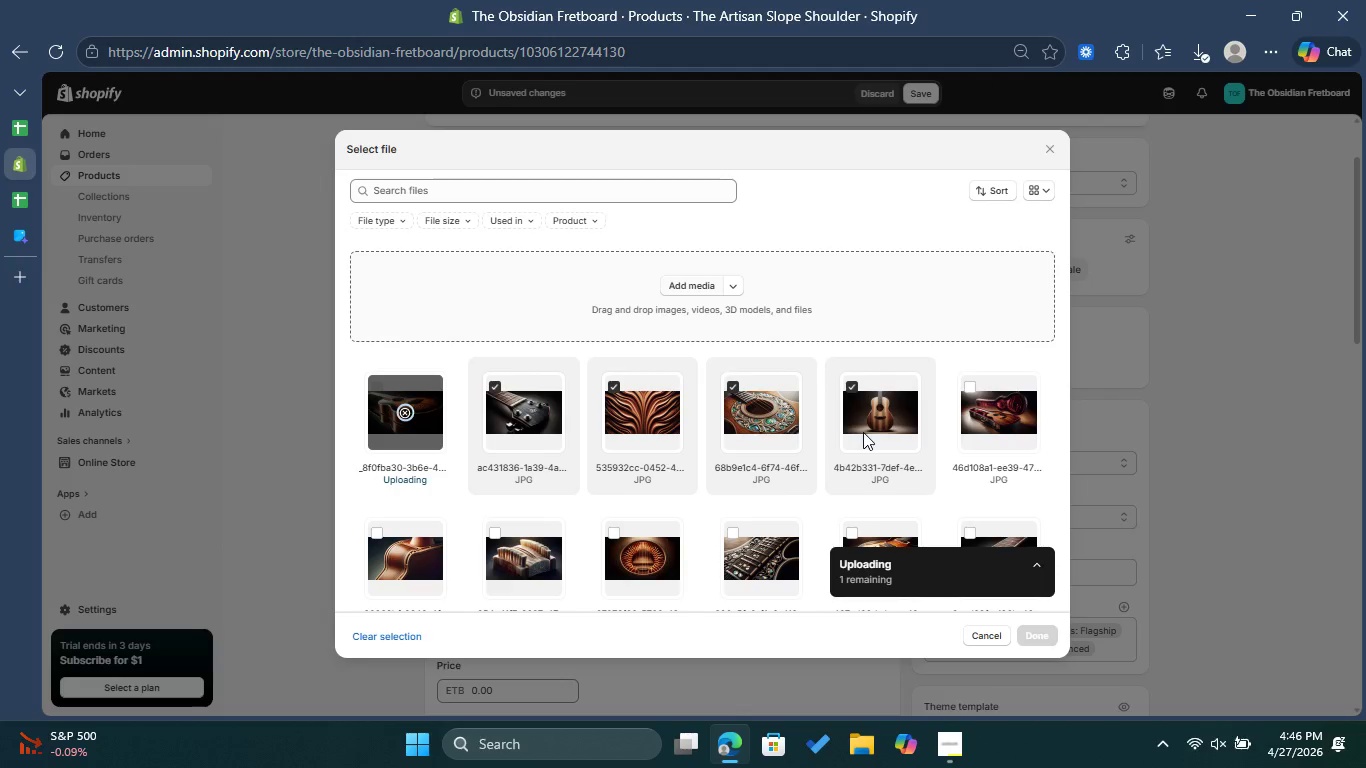 
left_click([1049, 634])
 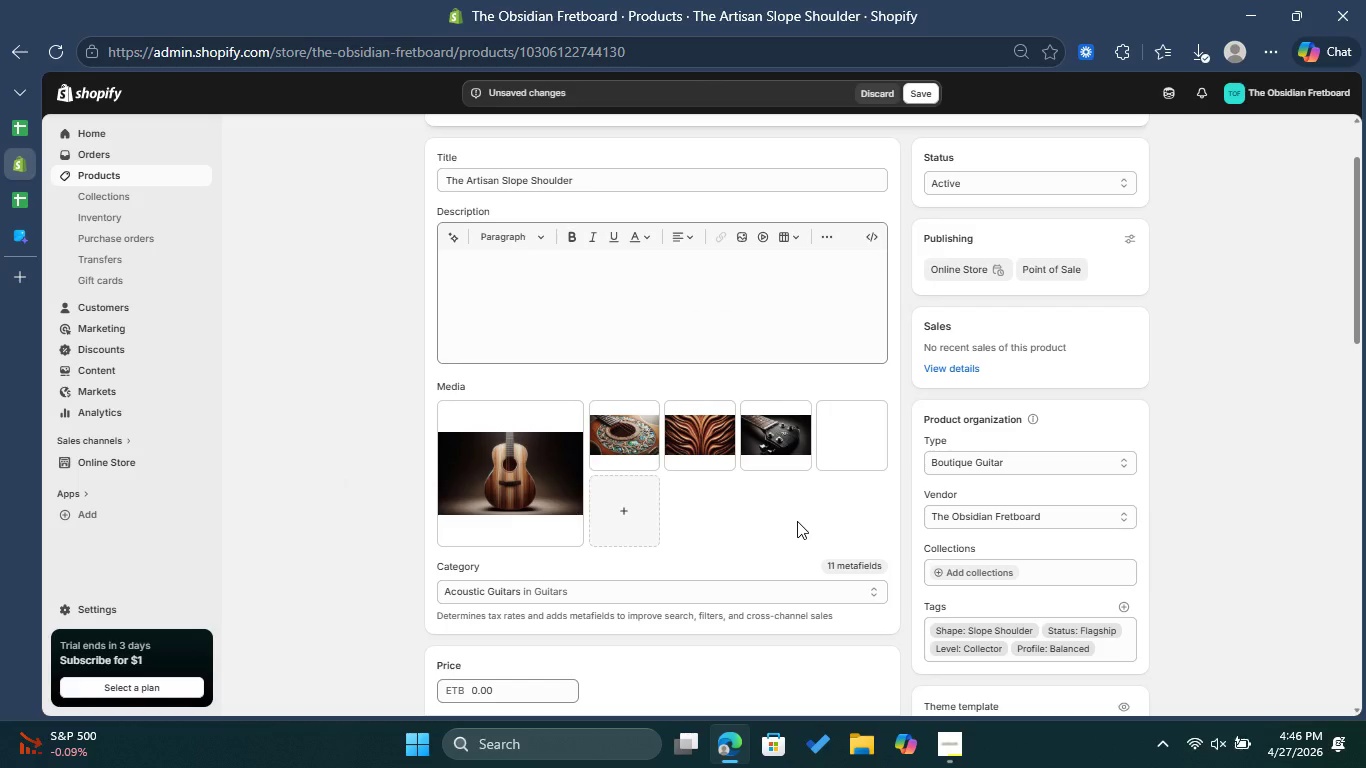 
left_click([852, 440])
 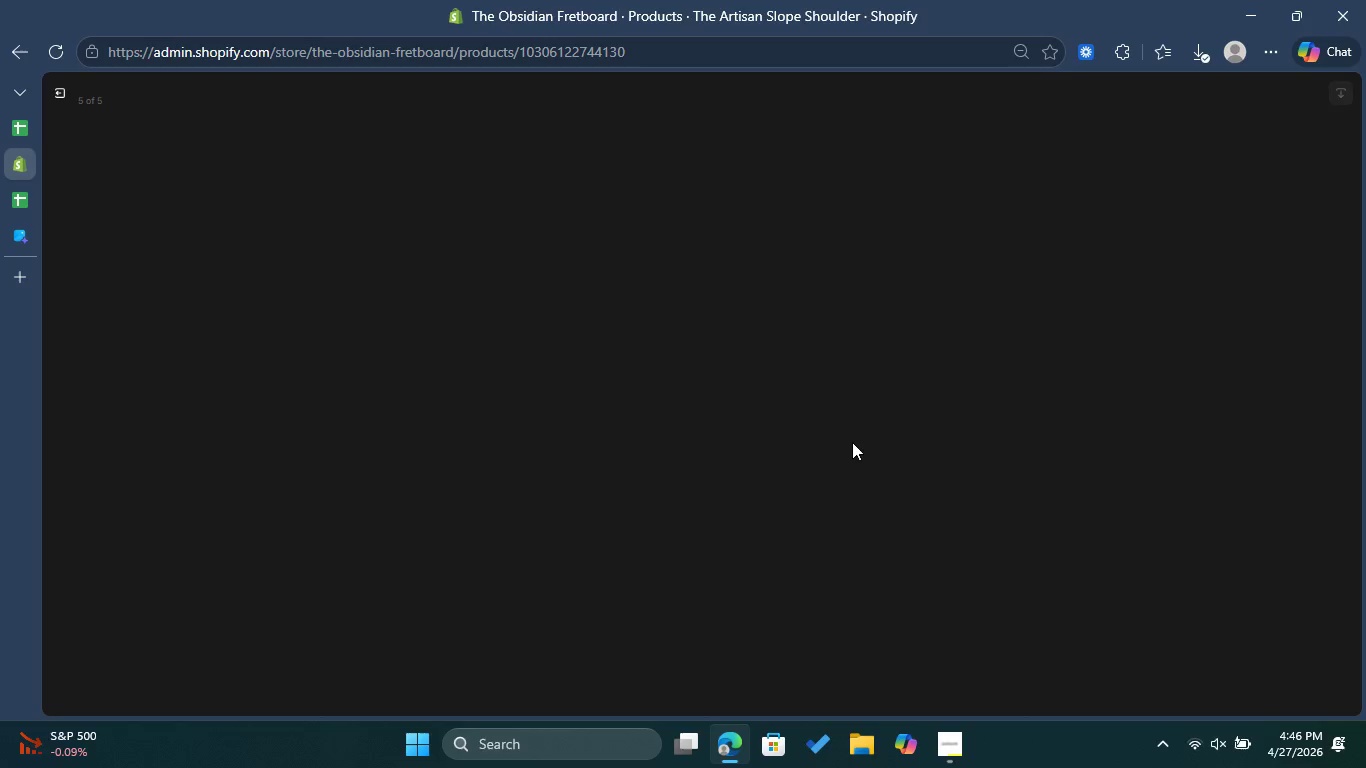 
wait(5.23)
 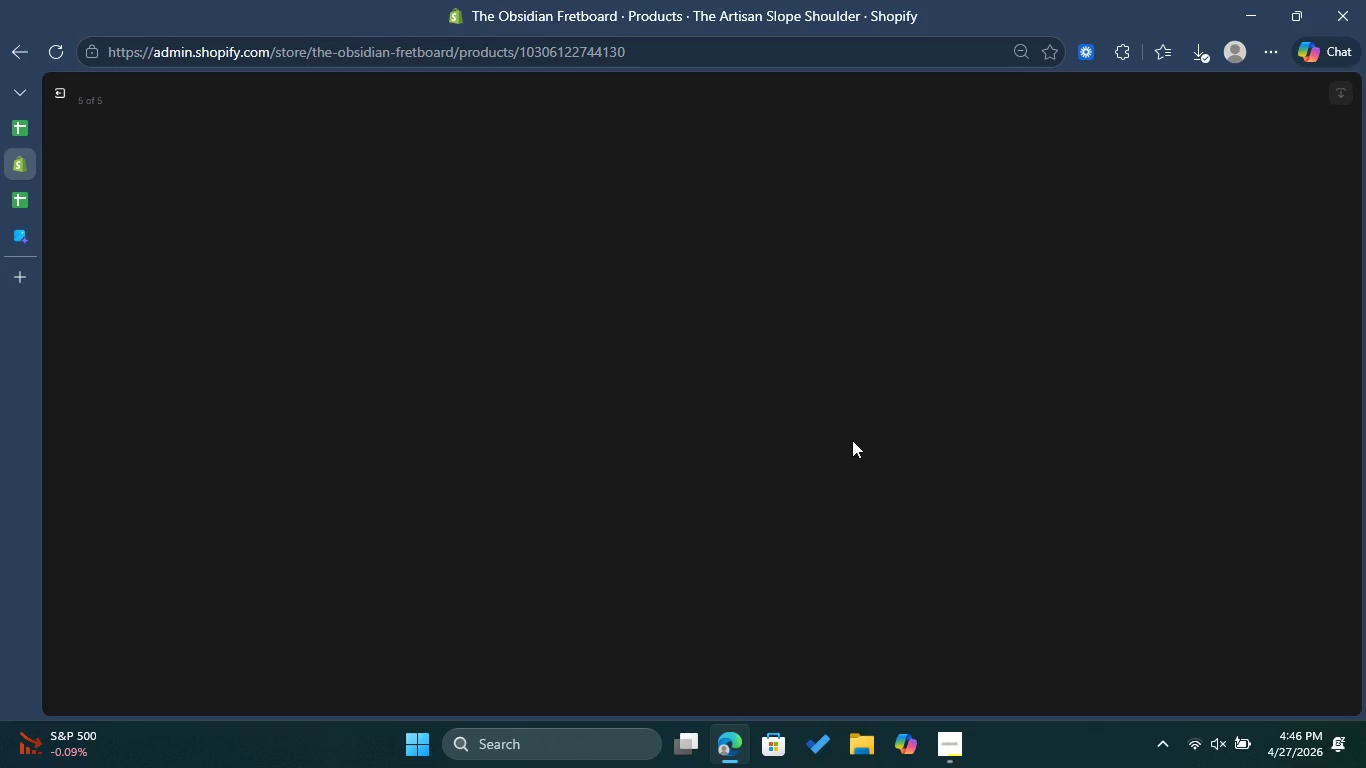 
left_click([1126, 268])
 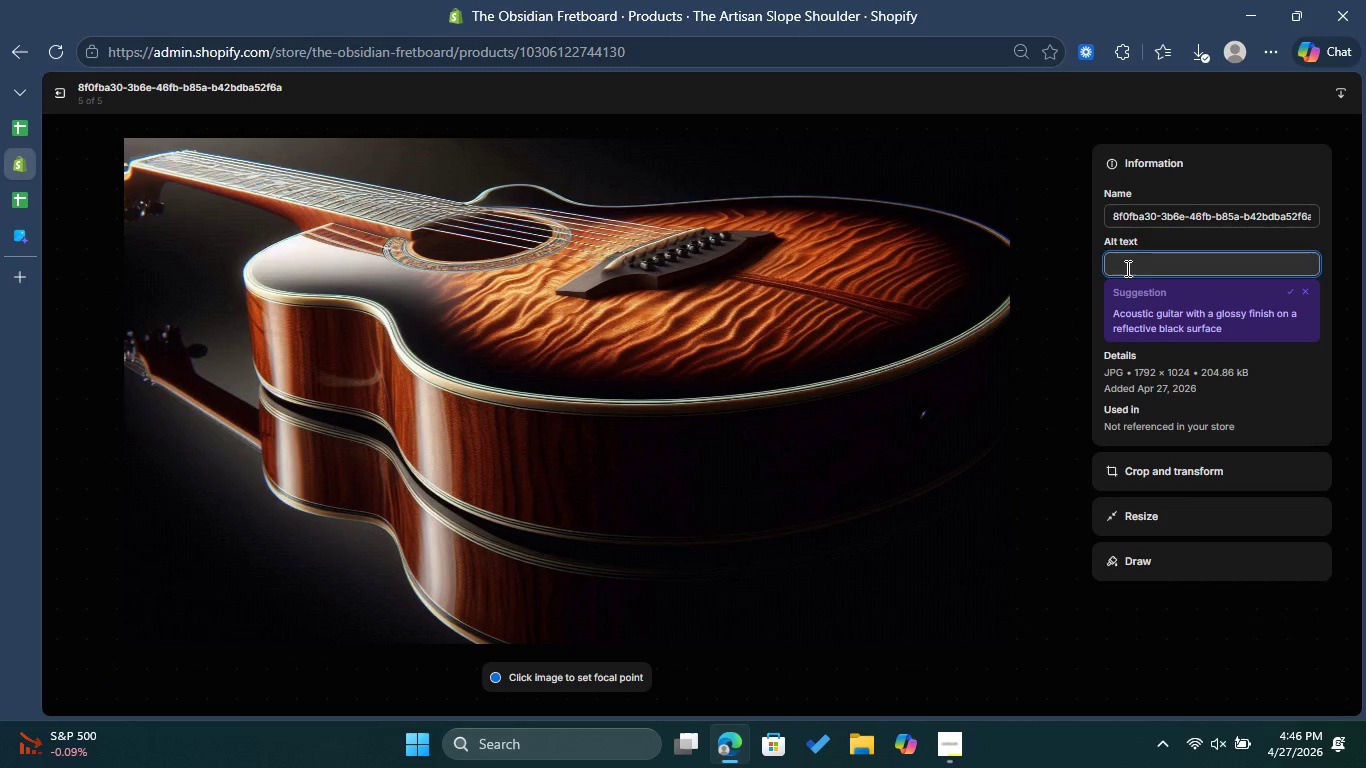 
key(Control+ControlLeft)
 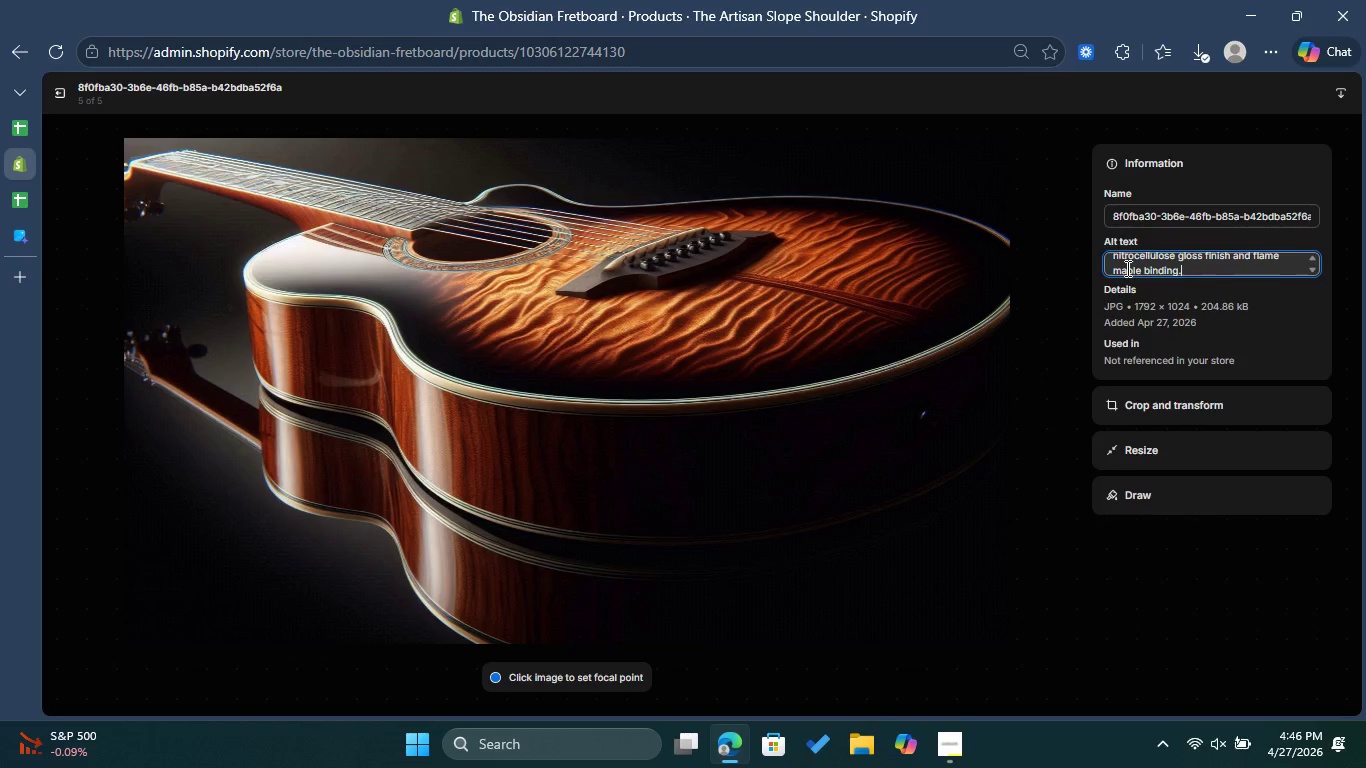 
key(Control+V)
 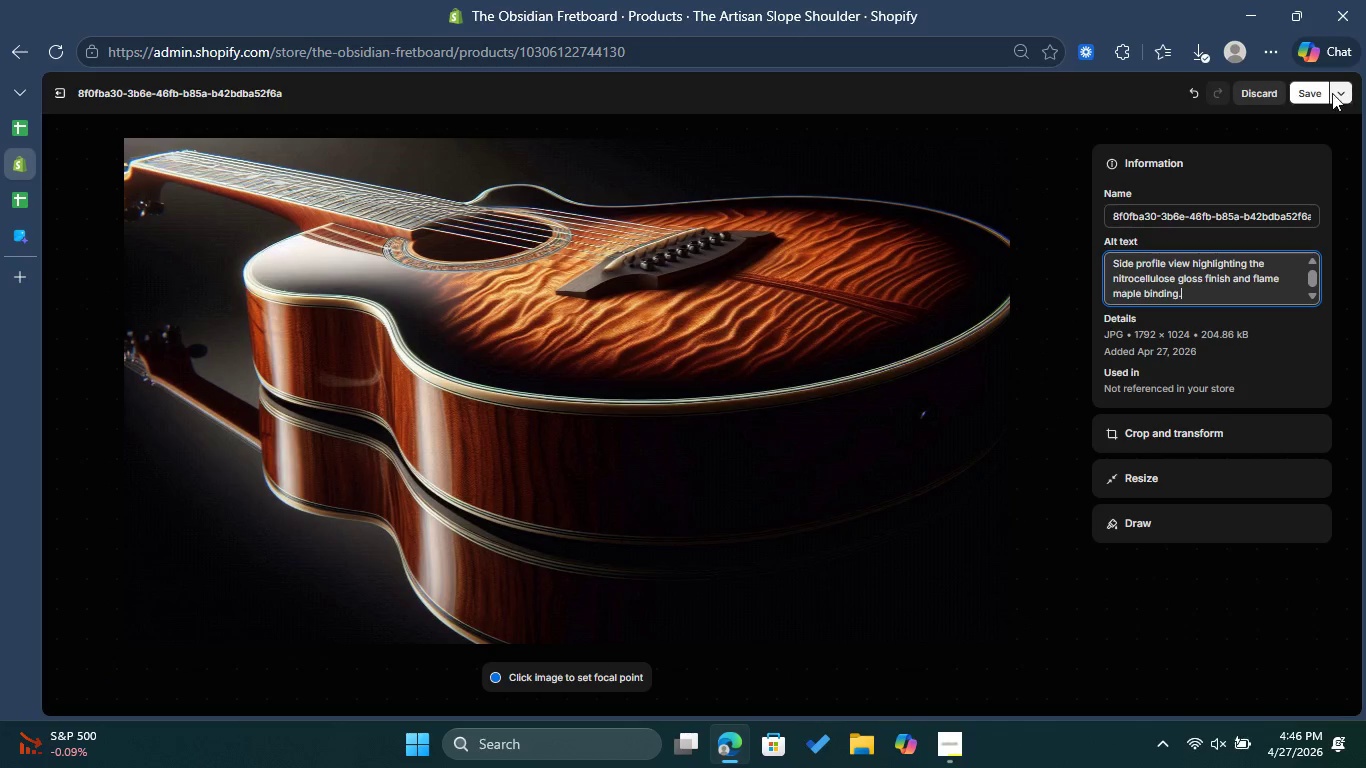 
left_click([1319, 96])
 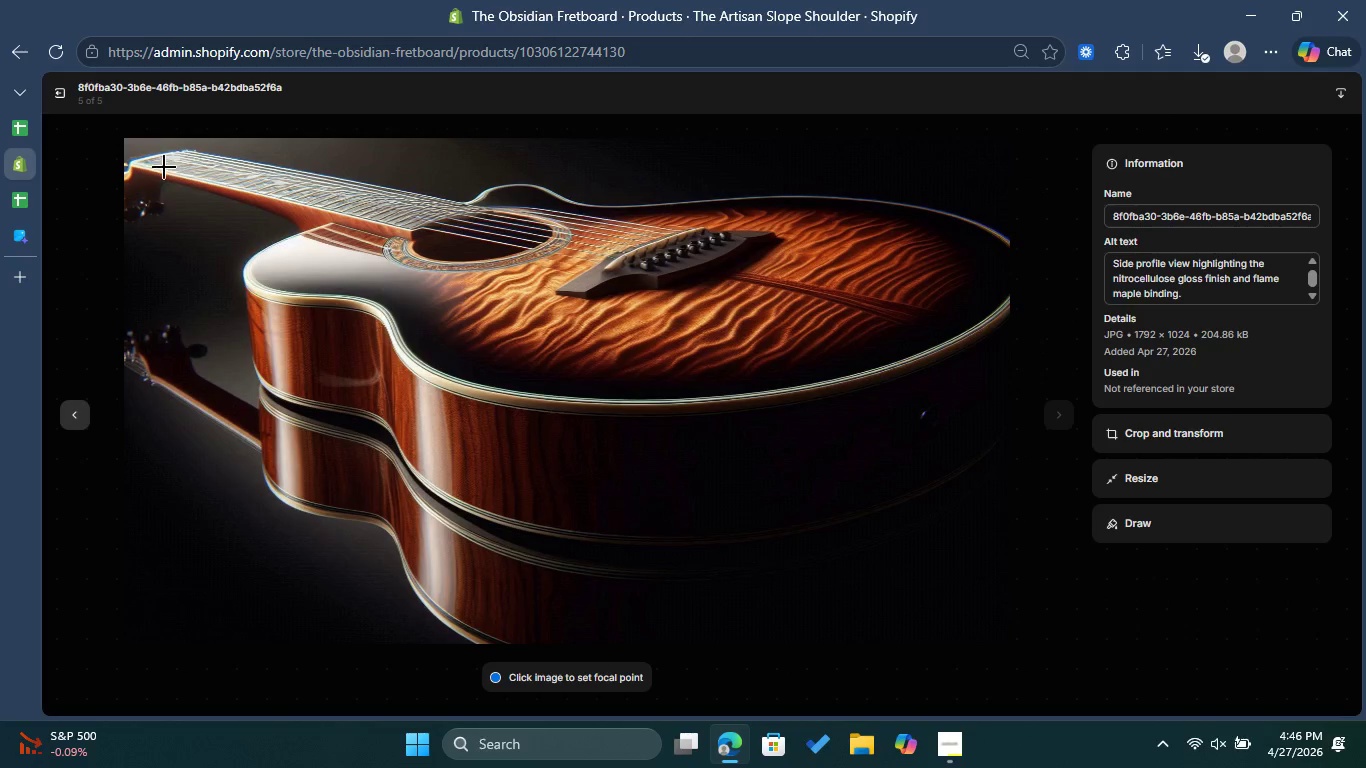 
left_click([63, 79])
 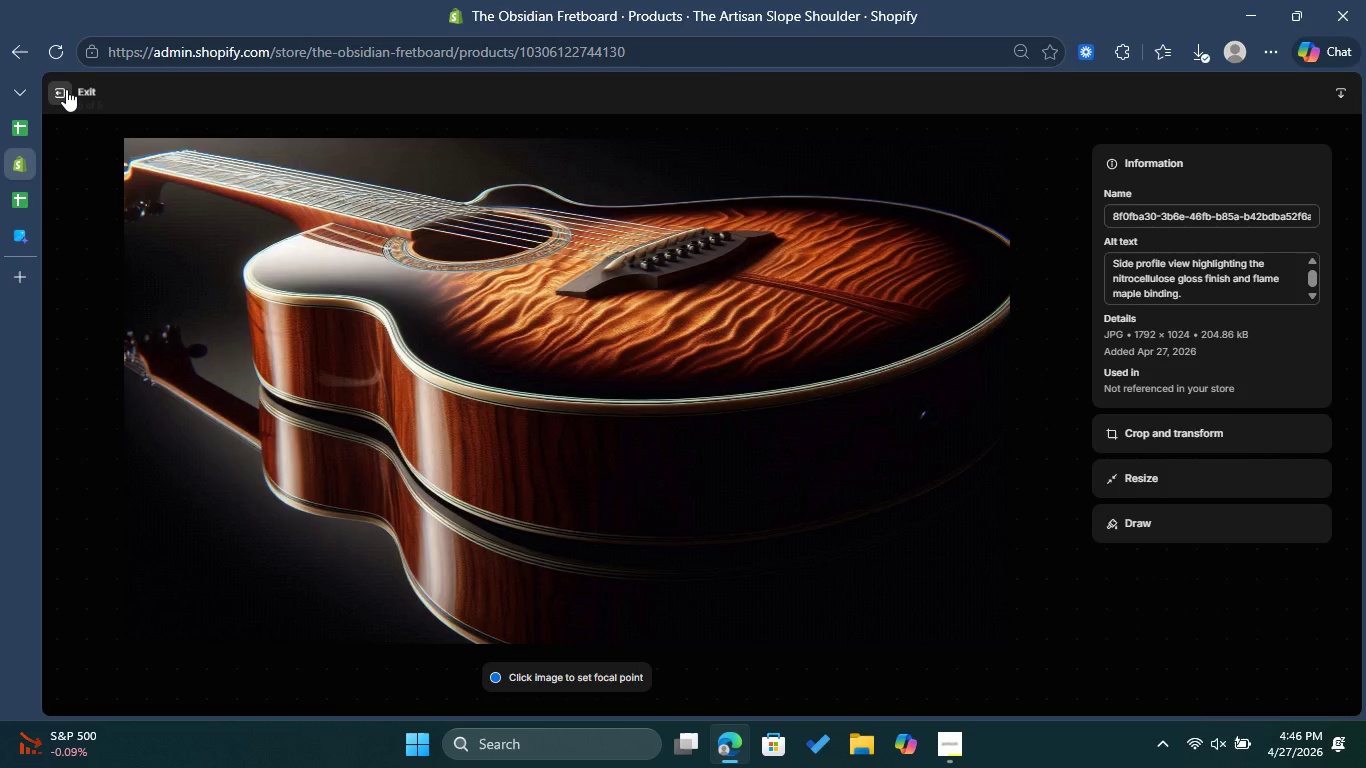 
left_click([66, 89])
 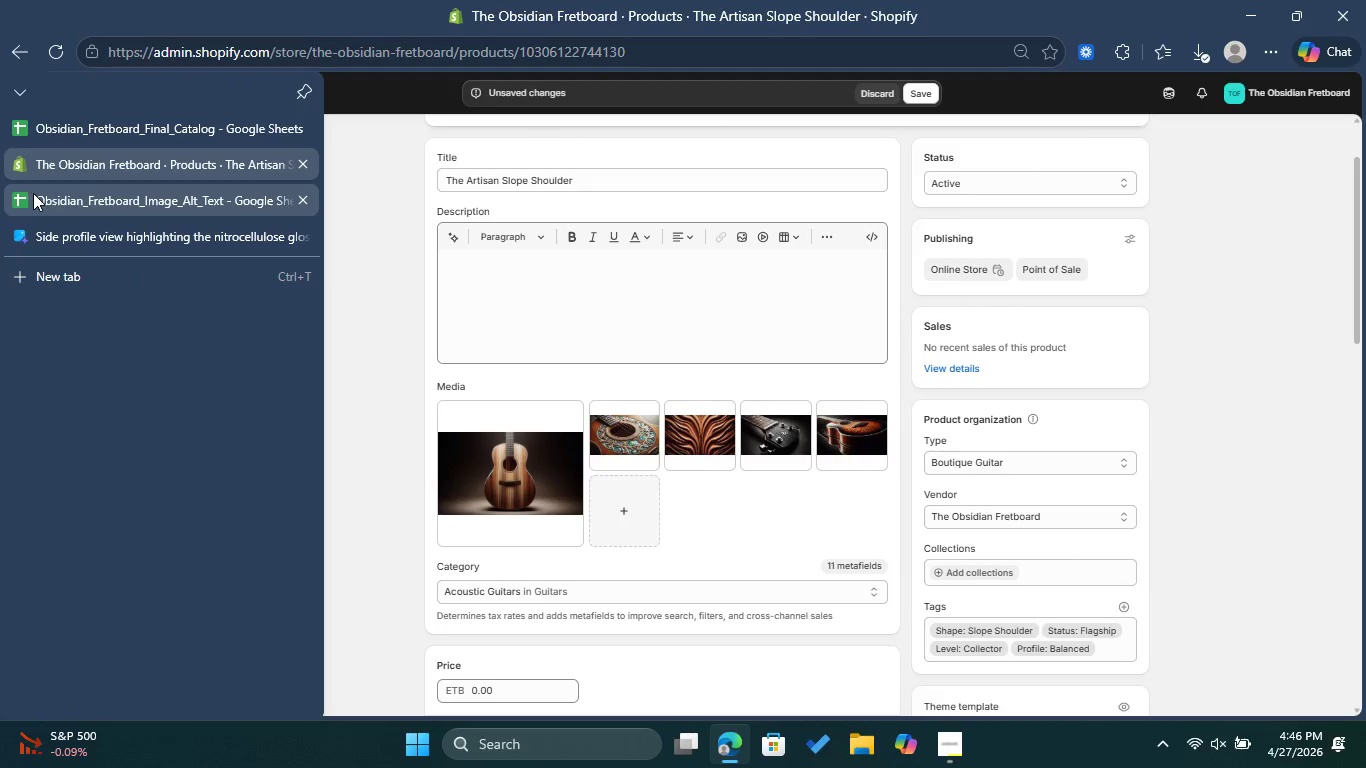 
left_click([79, 137])
 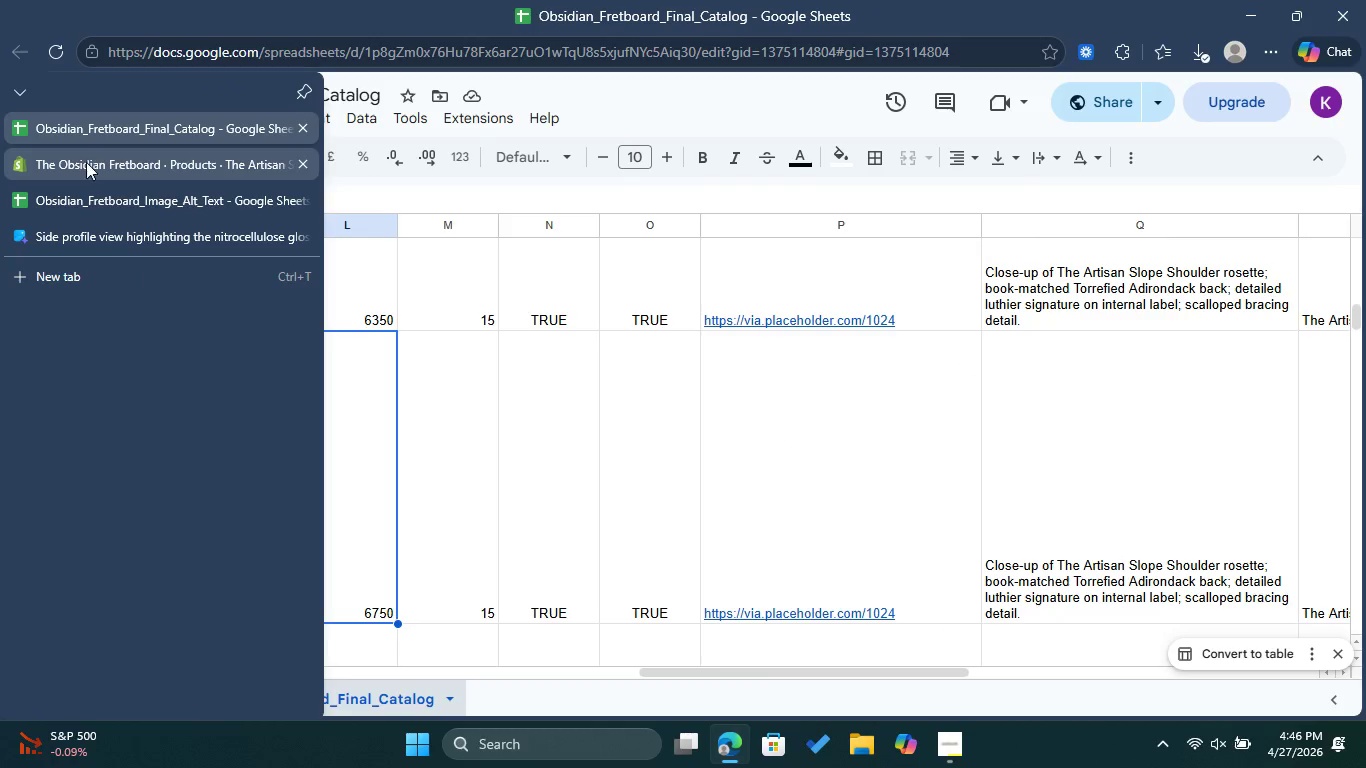 
left_click([82, 206])
 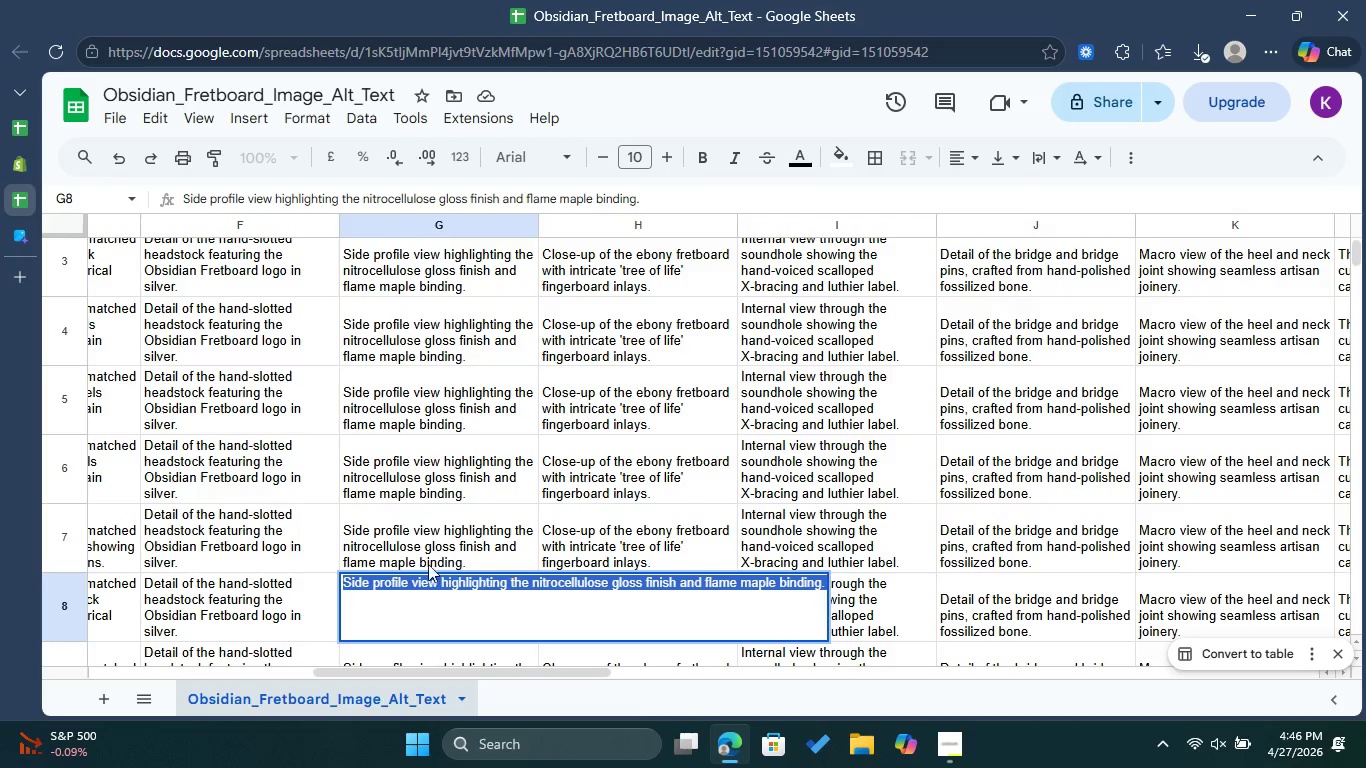 
left_click([240, 597])
 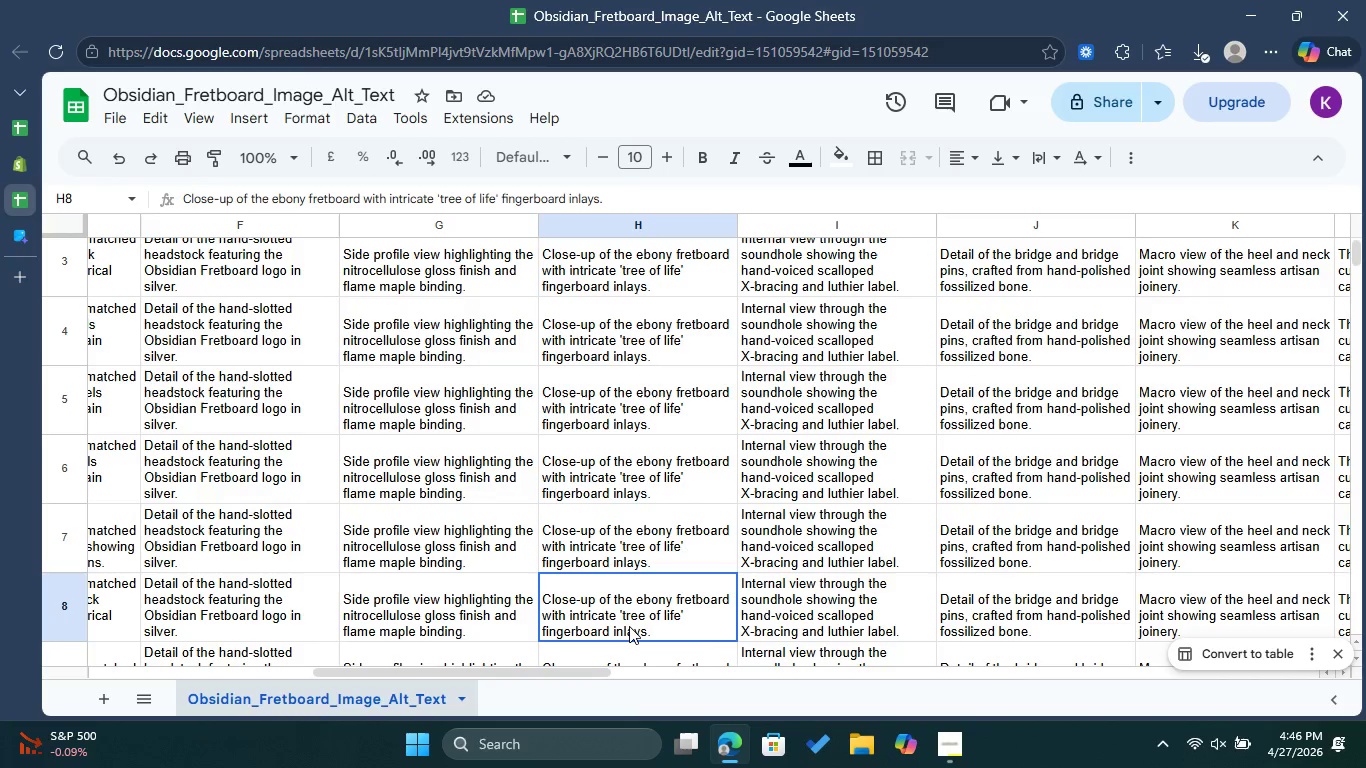 
double_click([629, 626])
 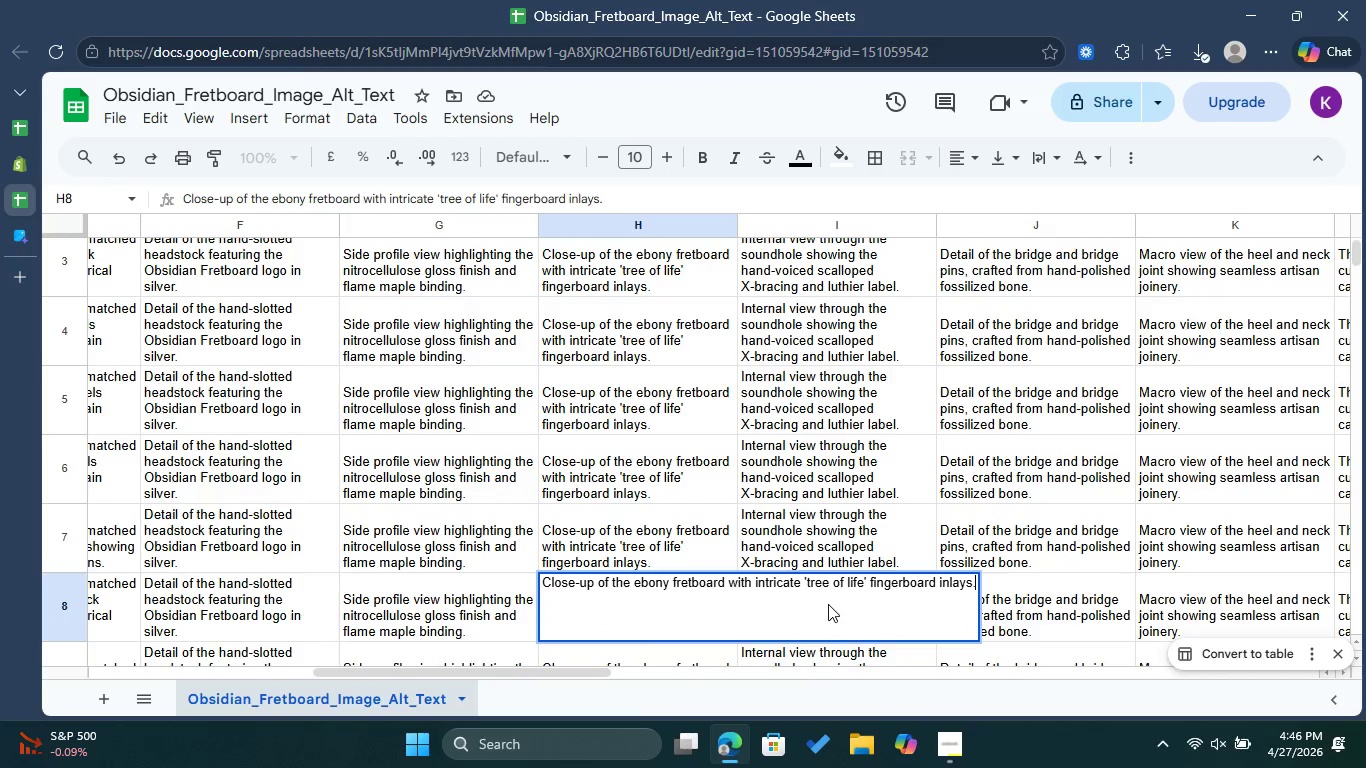 
key(Control+A)
 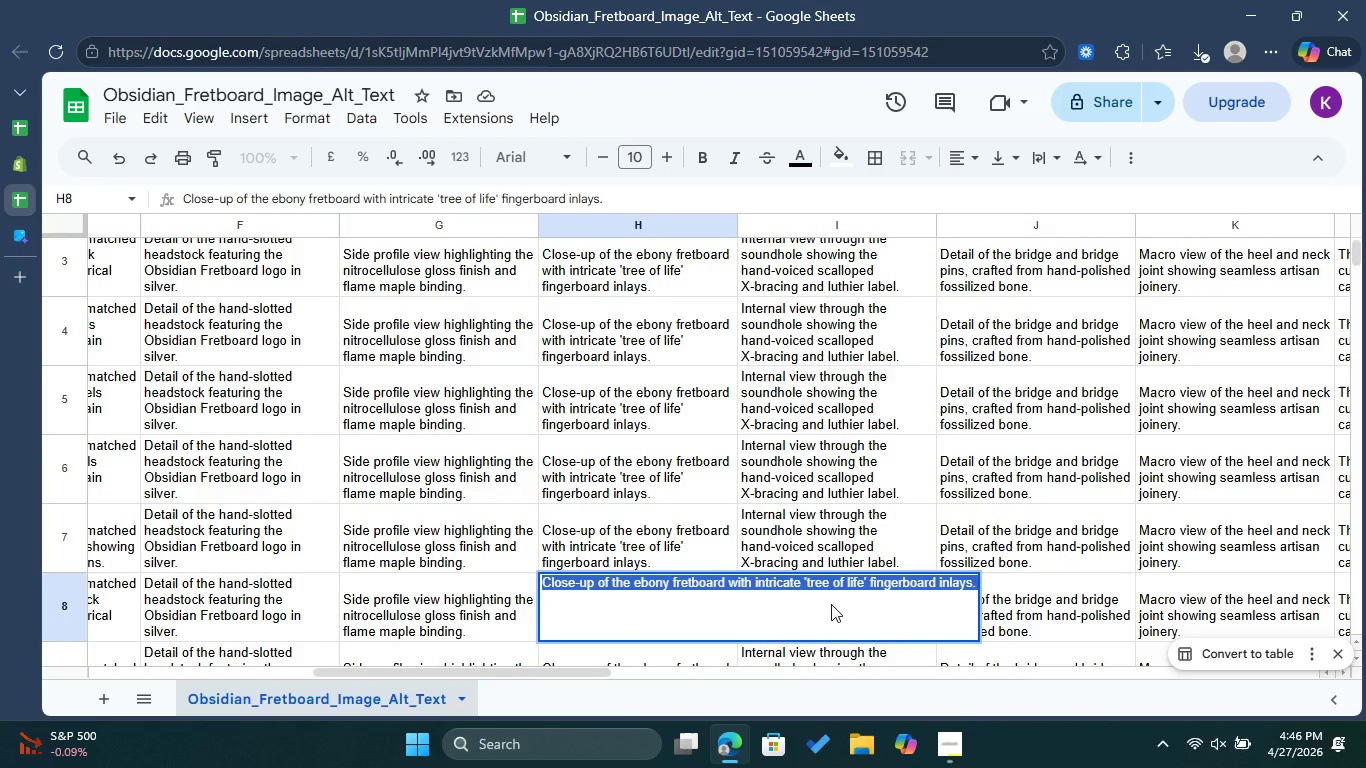 
key(Control+C)
 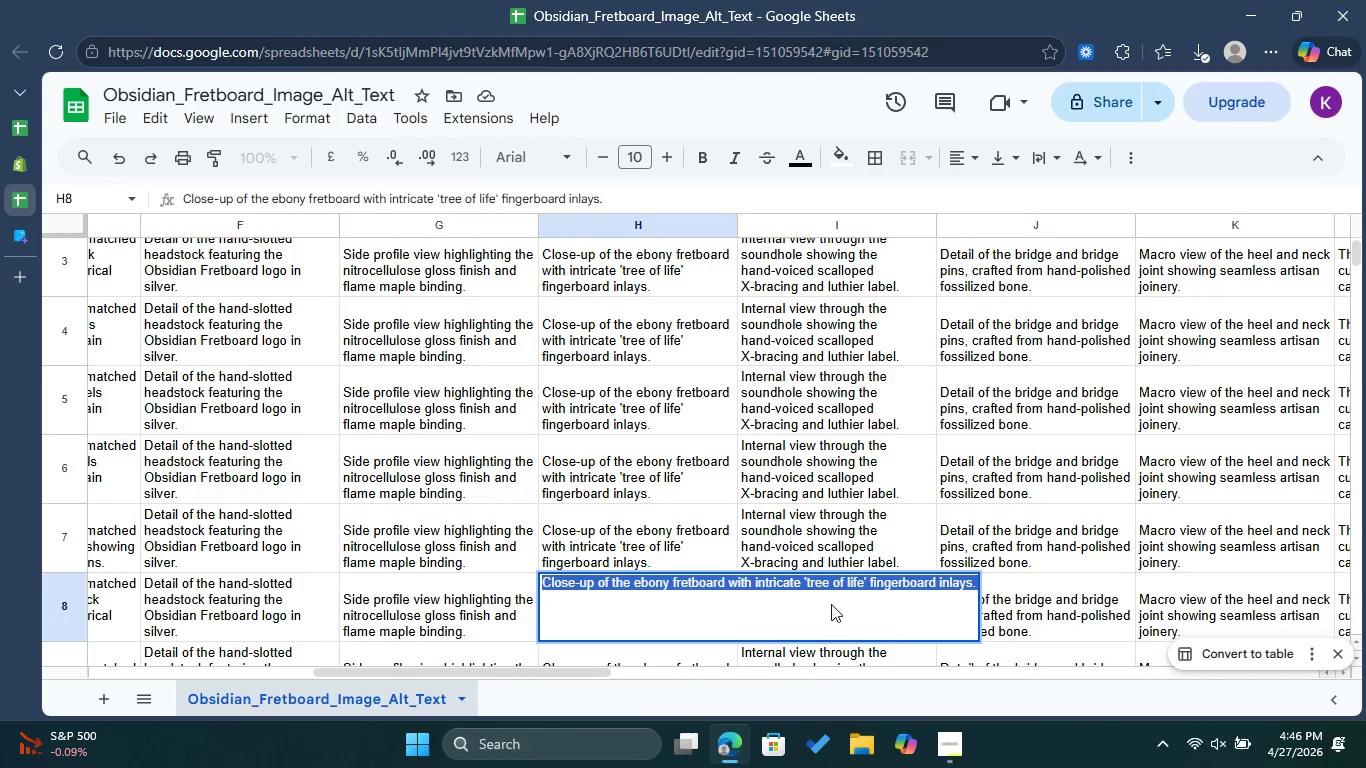 
key(Control+C)
 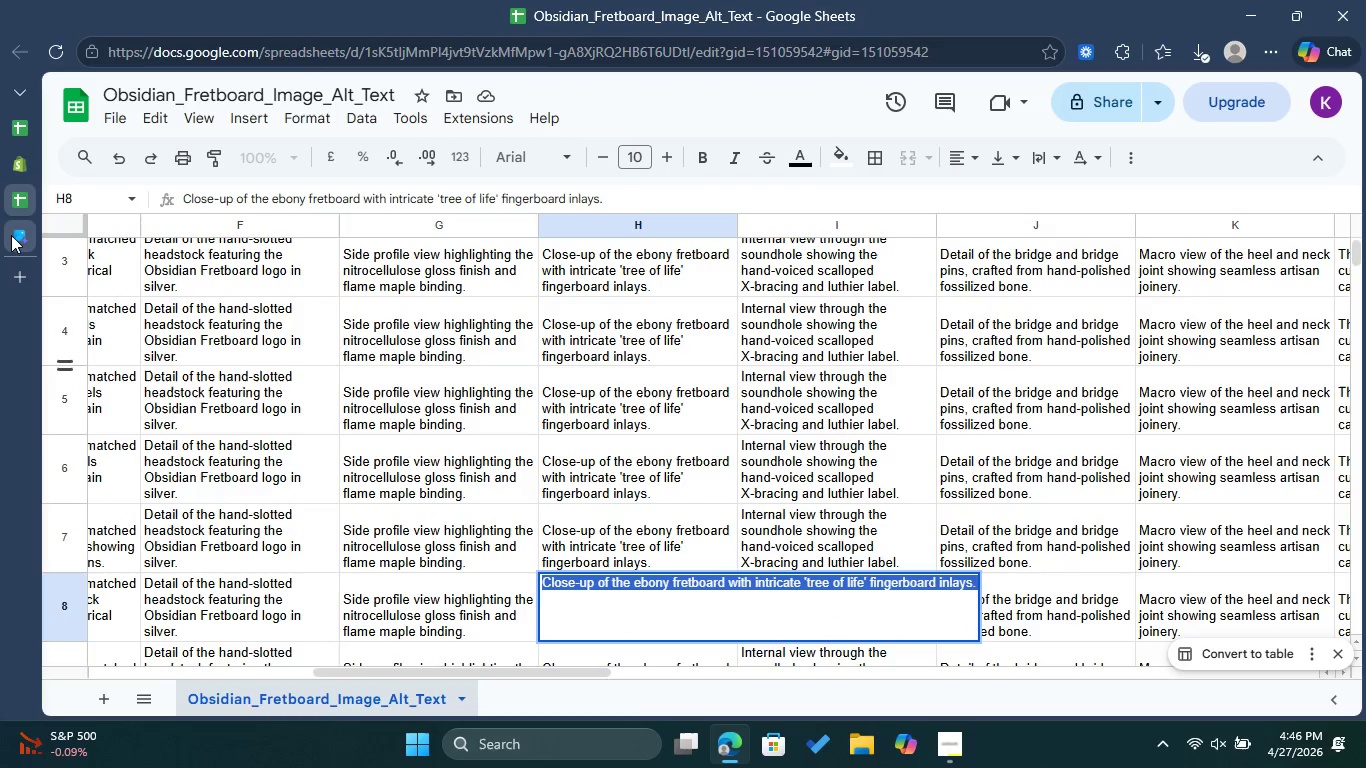 
left_click([11, 235])
 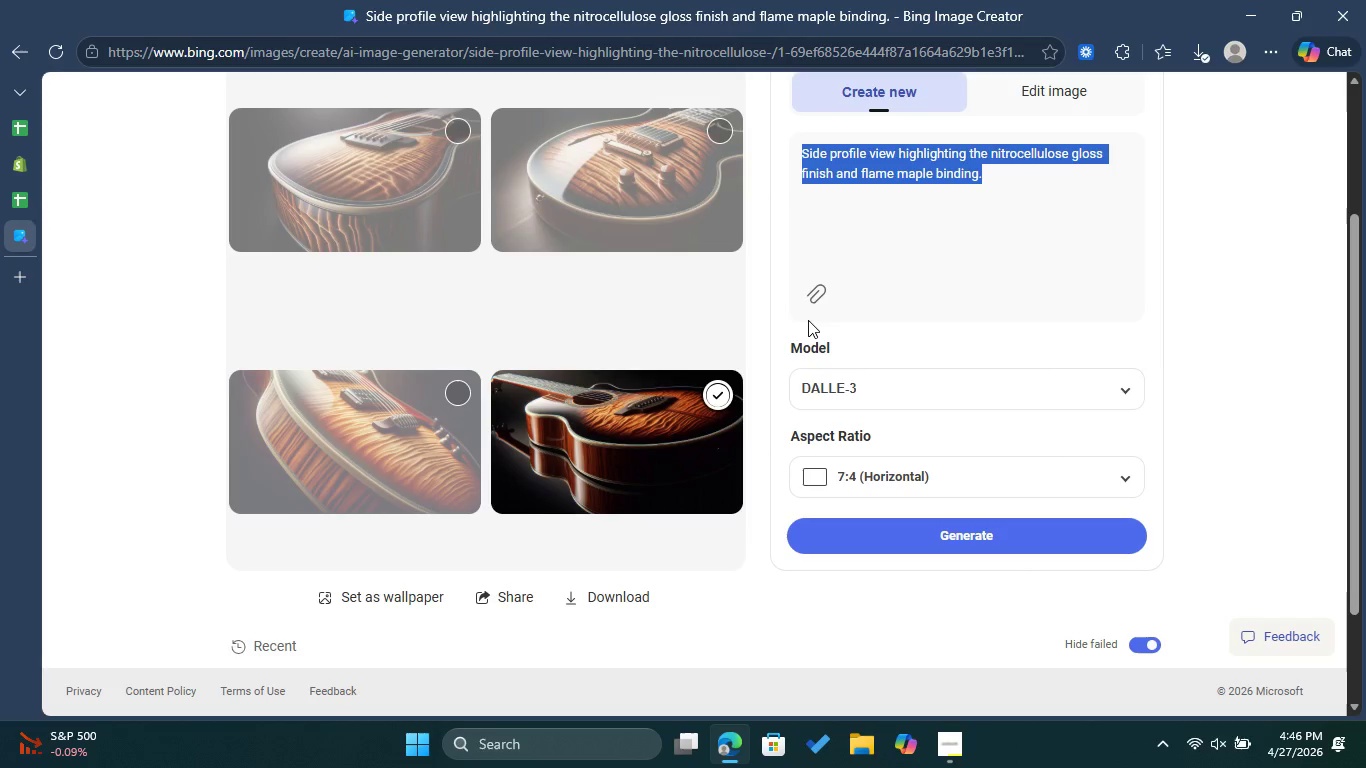 
key(Control+V)
 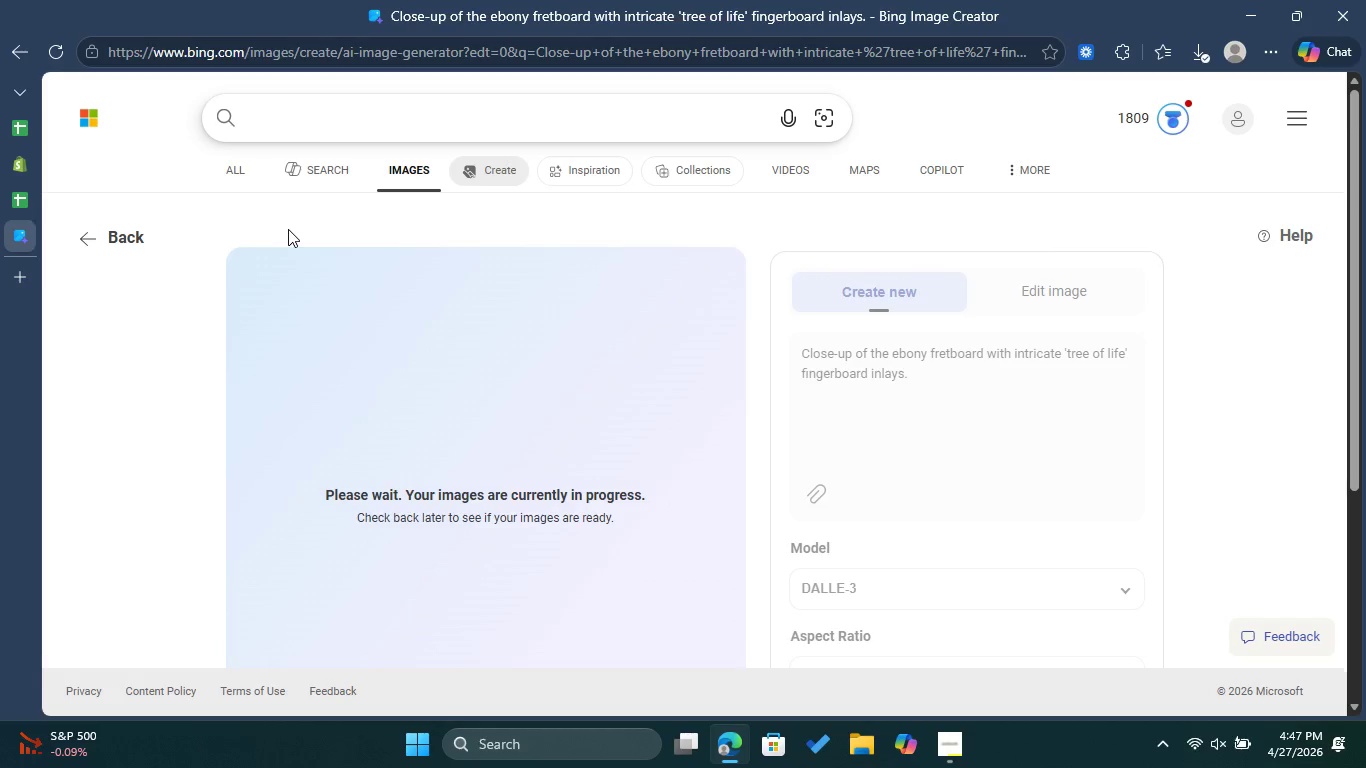 
wait(25.14)
 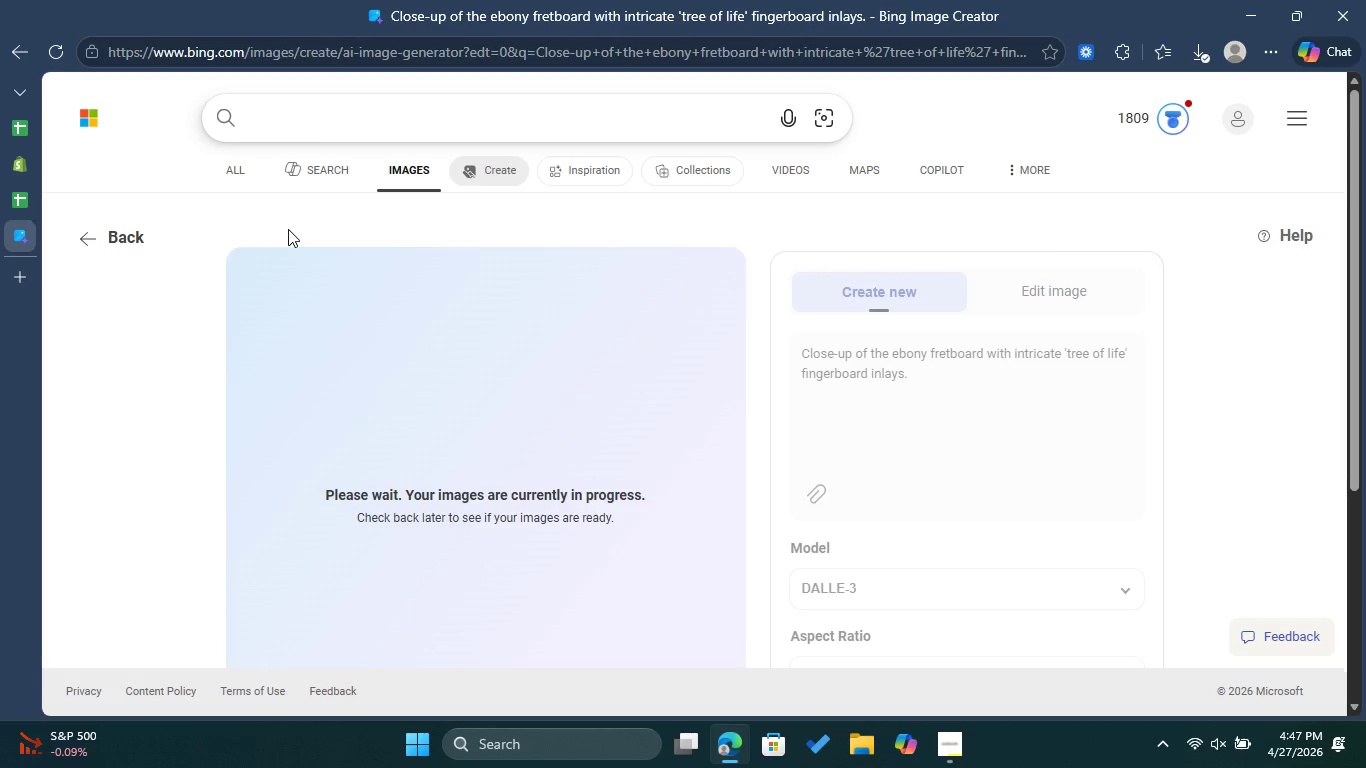 
left_click([58, 44])
 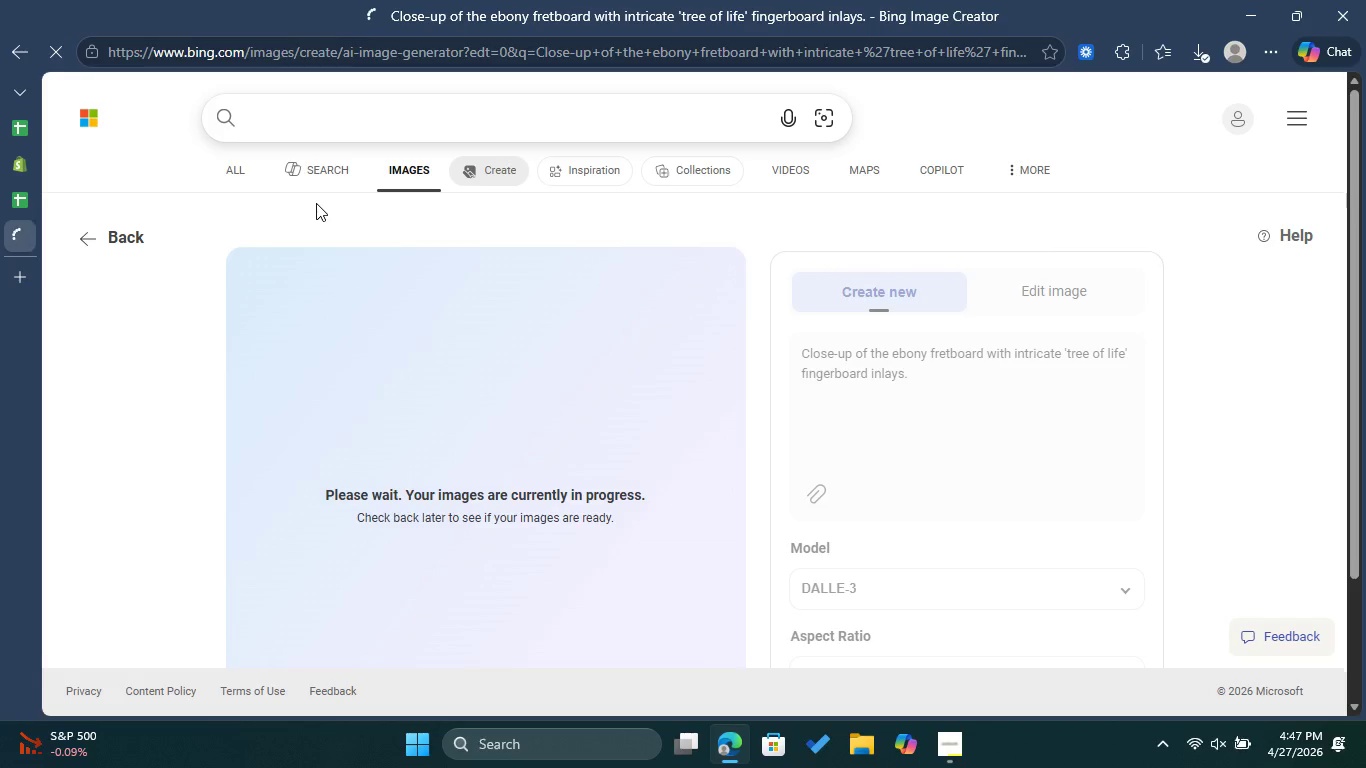 
mouse_move([338, 297])
 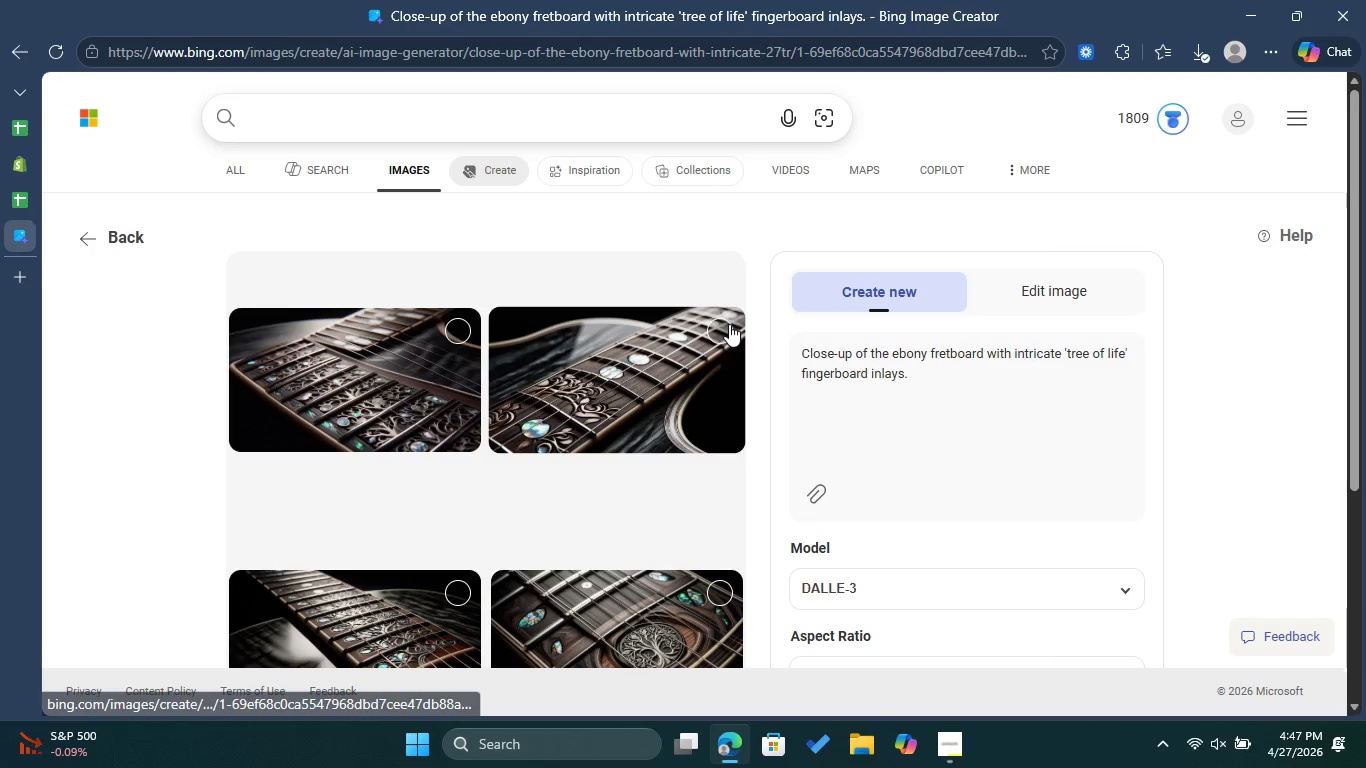 
left_click([733, 324])
 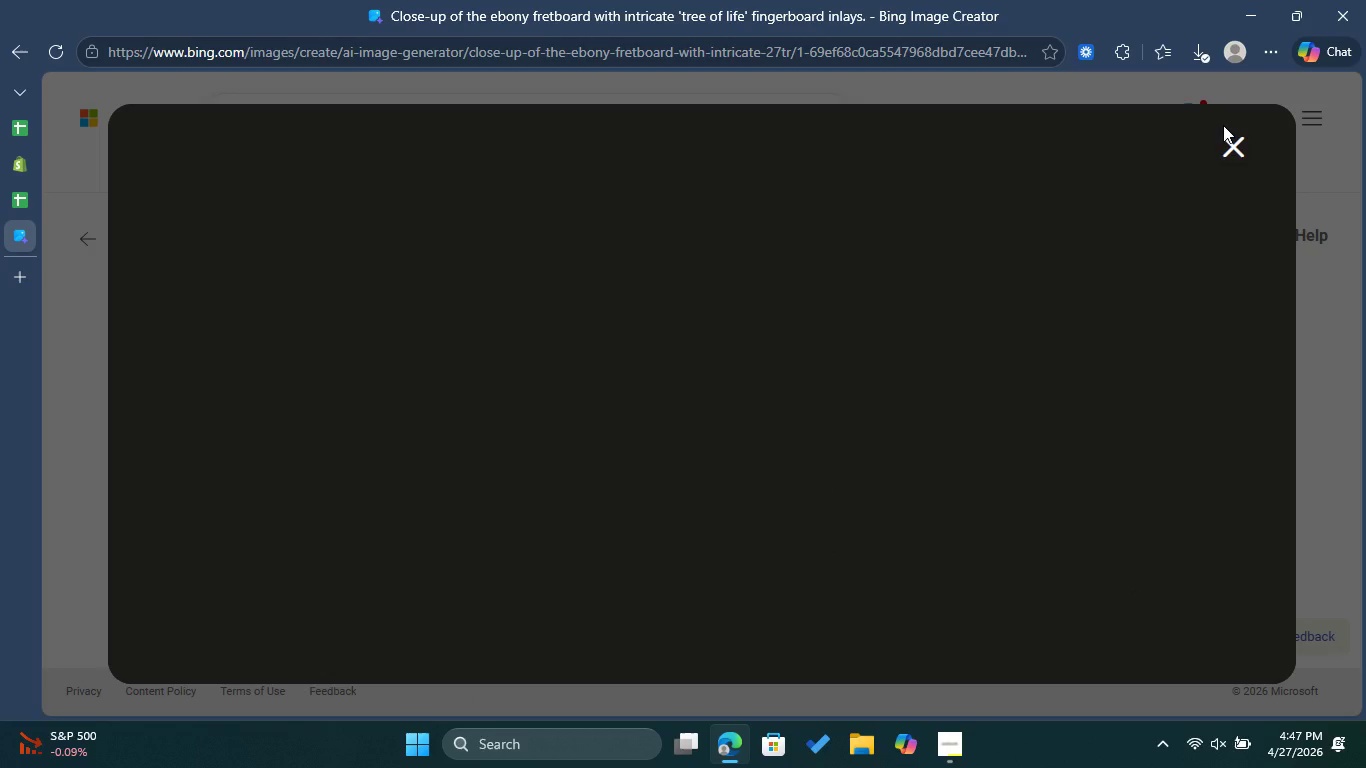 
left_click([1241, 162])
 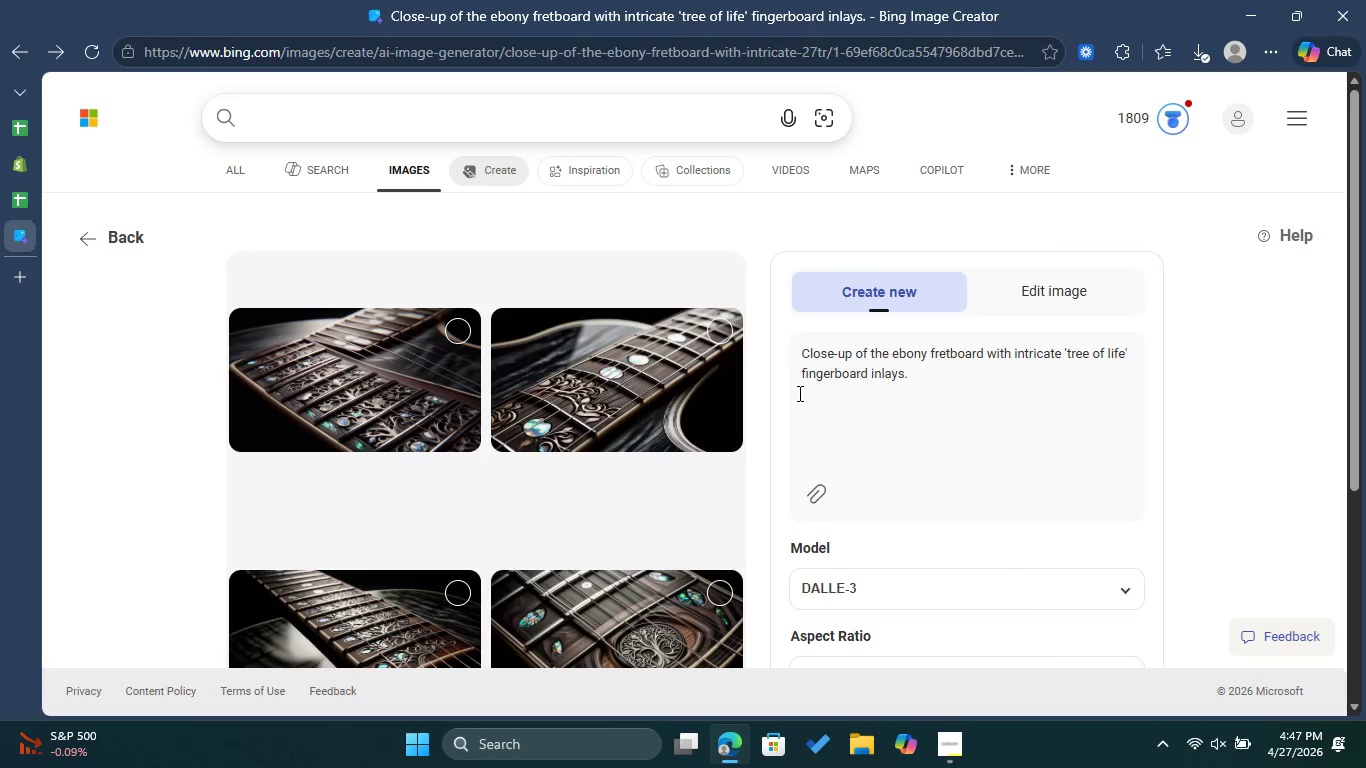 
scroll: coordinate [798, 393], scroll_direction: down, amount: 1.0
 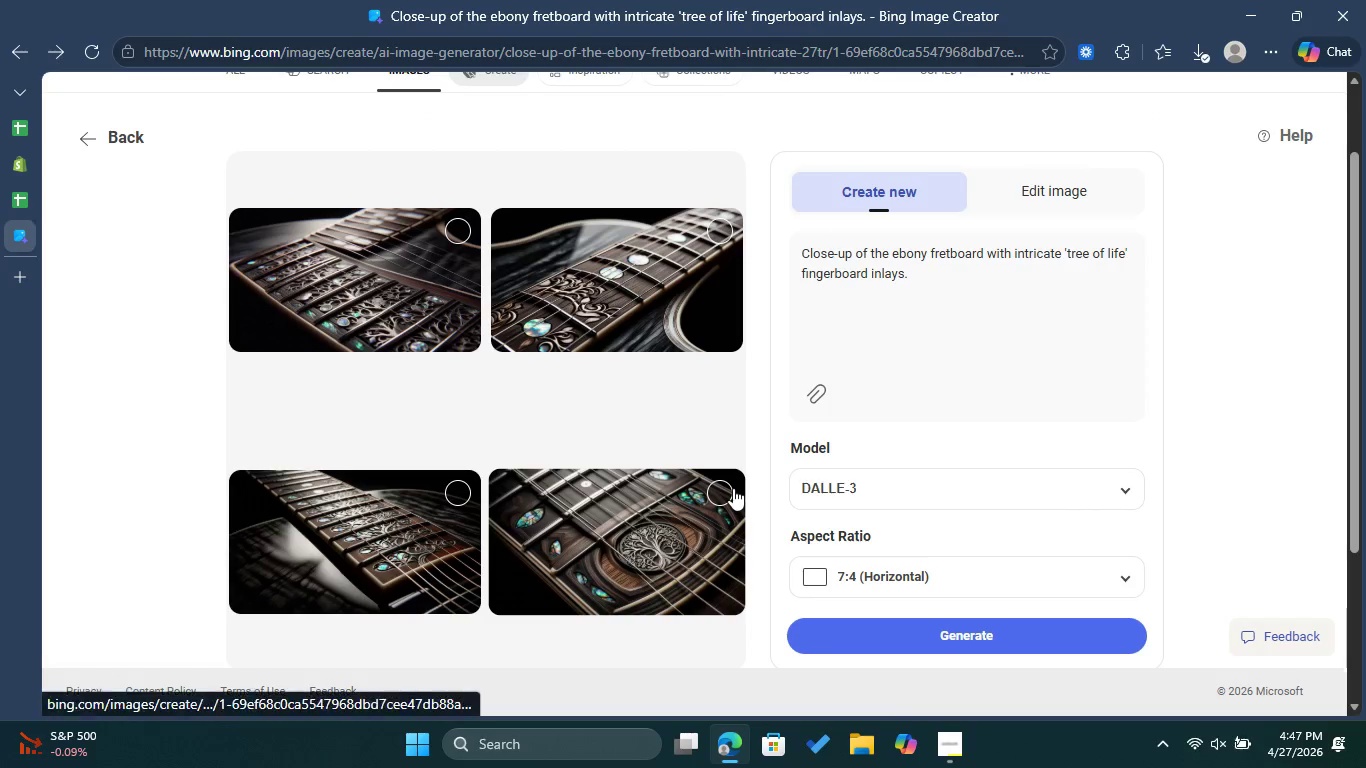 
left_click([733, 488])
 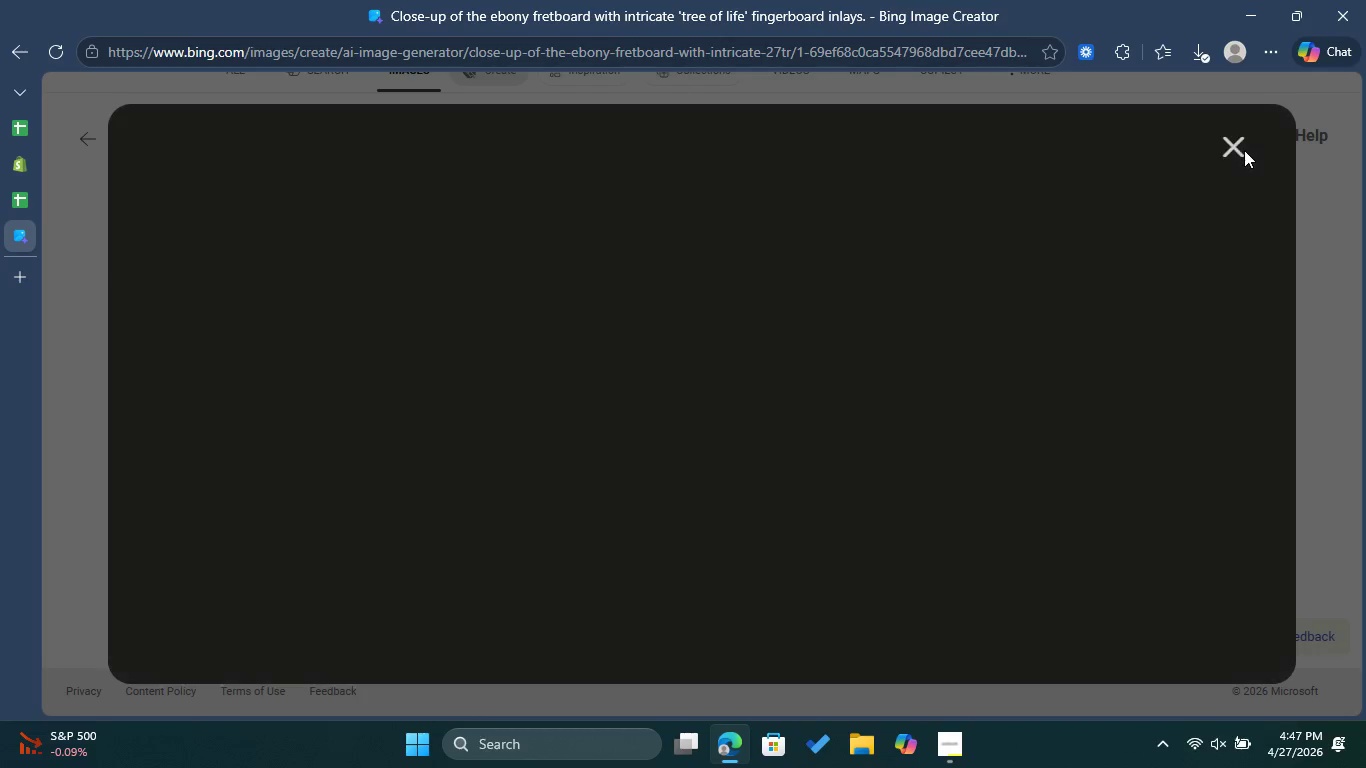 
left_click([1244, 150])
 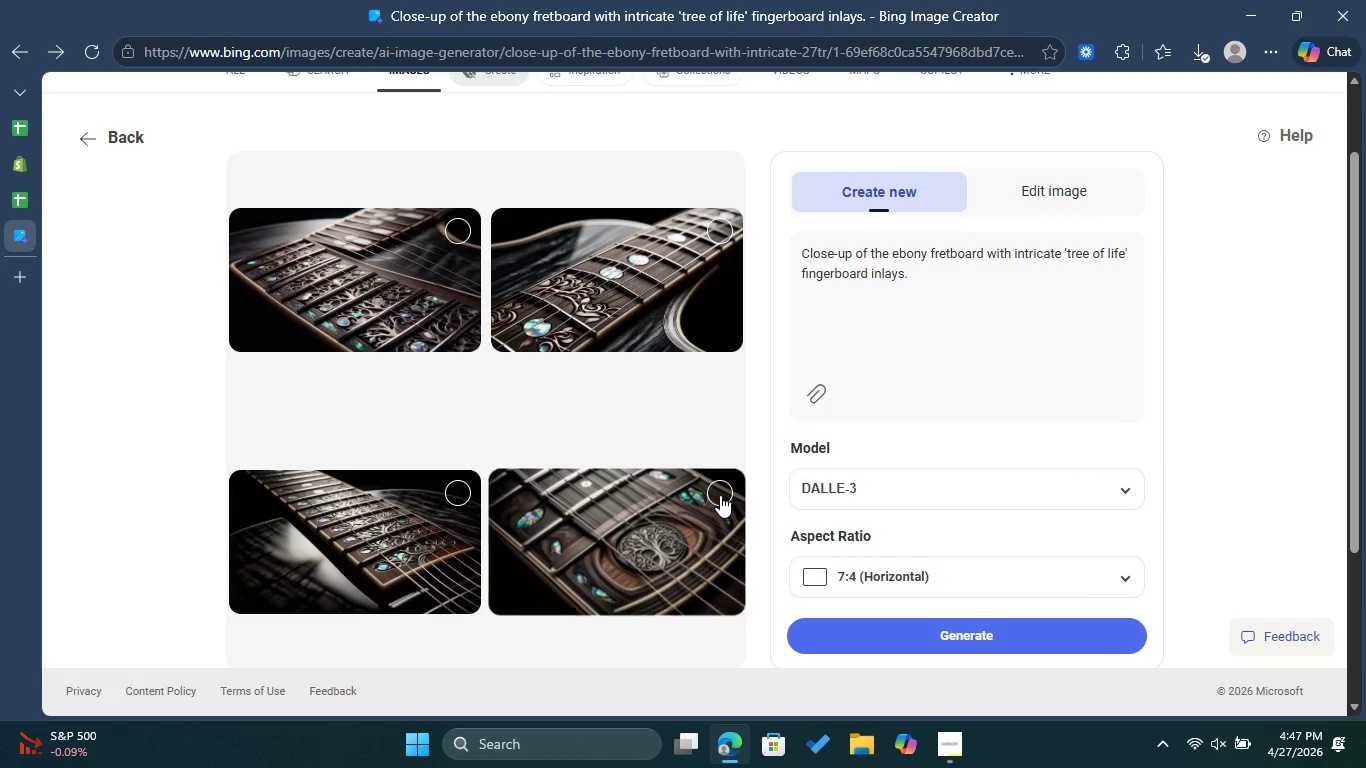 
left_click([720, 489])
 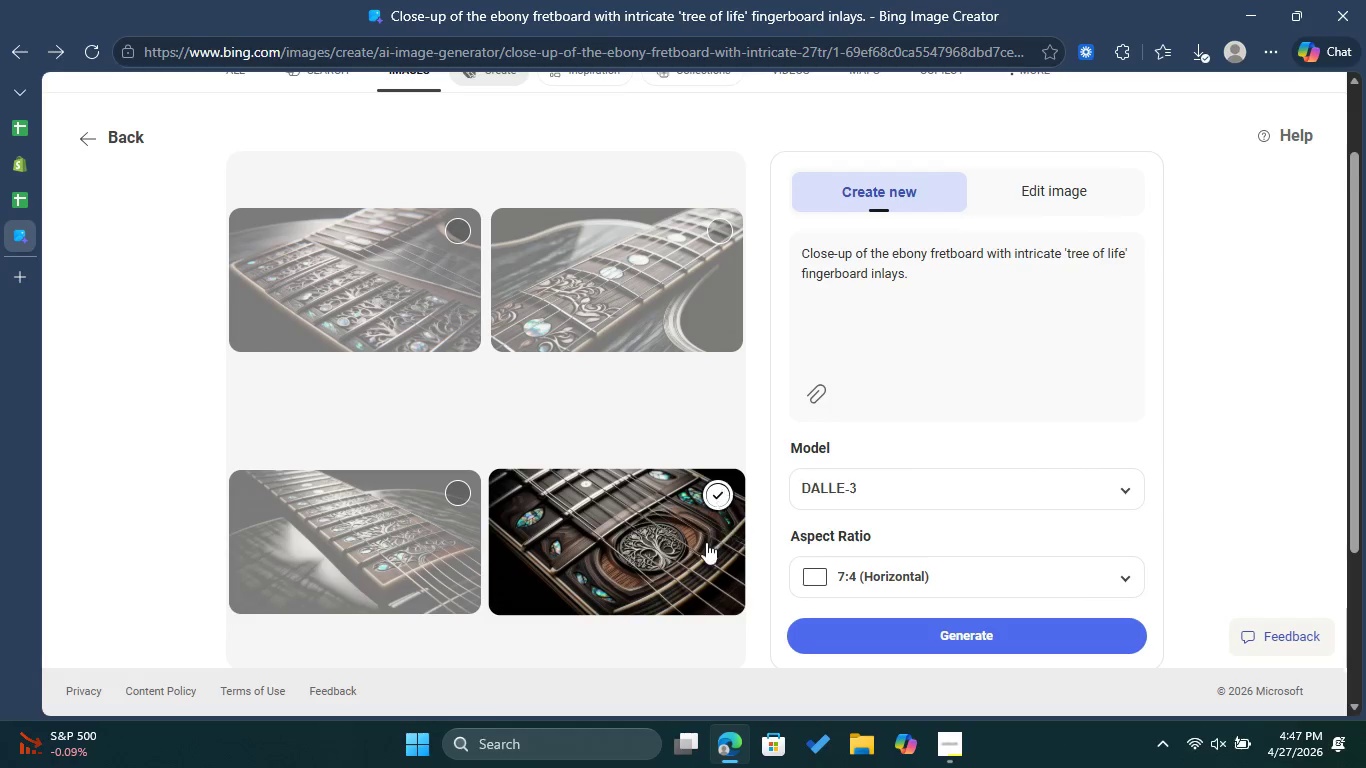 
scroll: coordinate [705, 550], scroll_direction: down, amount: 1.0
 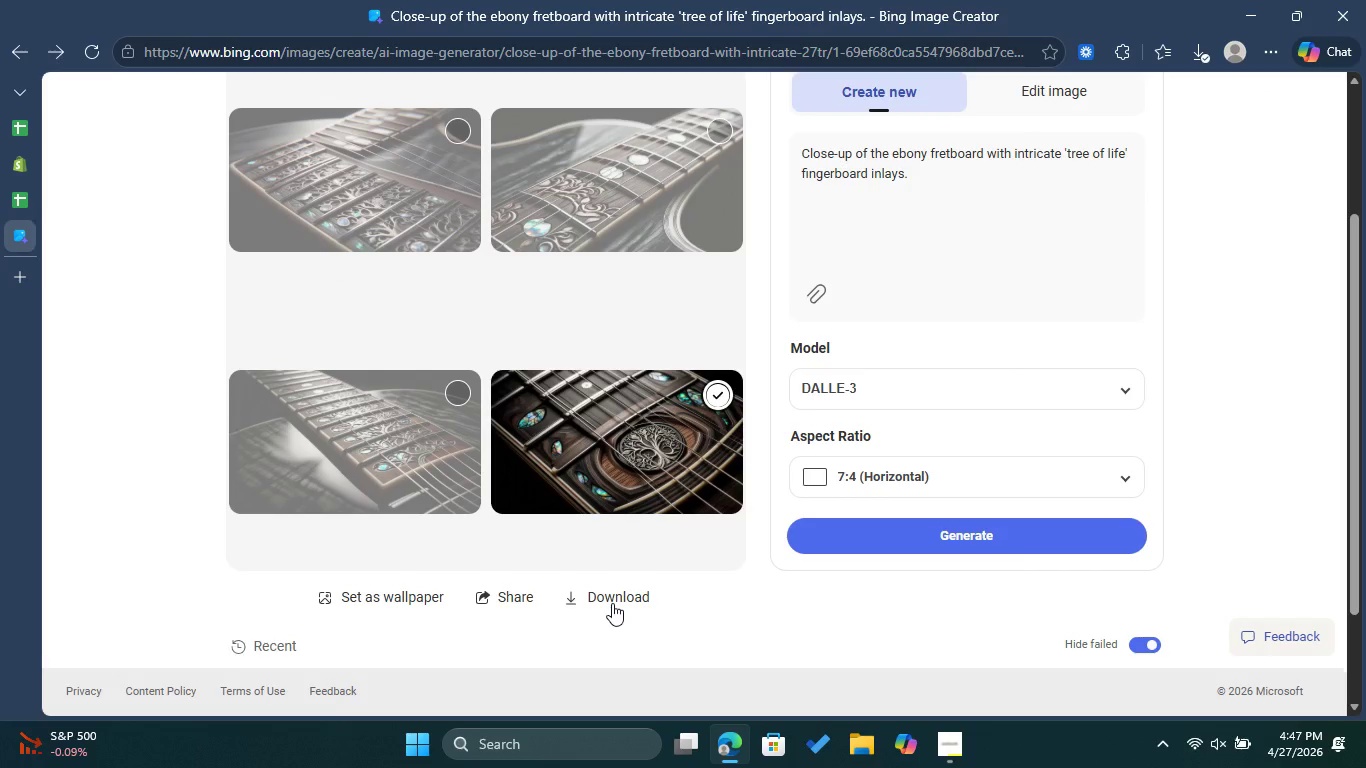 
left_click([612, 603])
 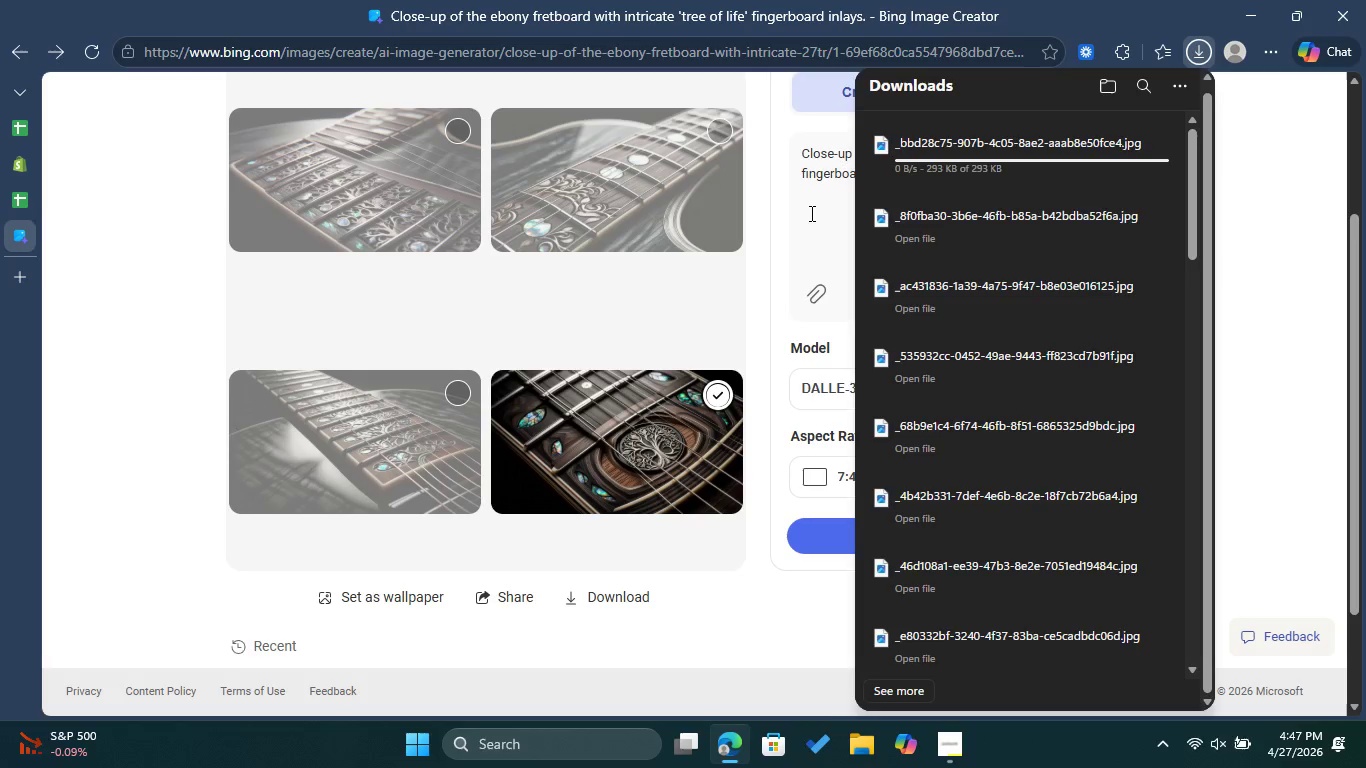 
left_click([810, 213])
 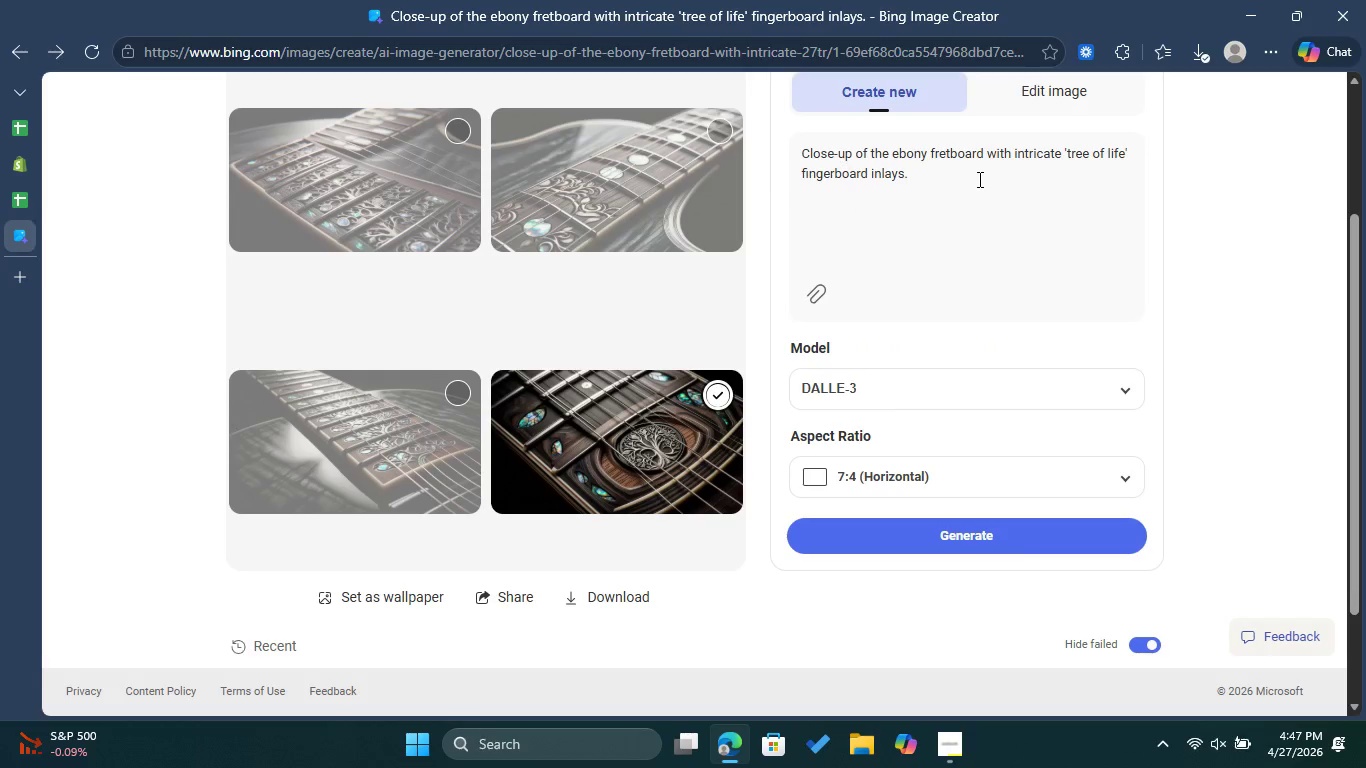 
left_click_drag(start_coordinate=[978, 179], to_coordinate=[801, 147])
 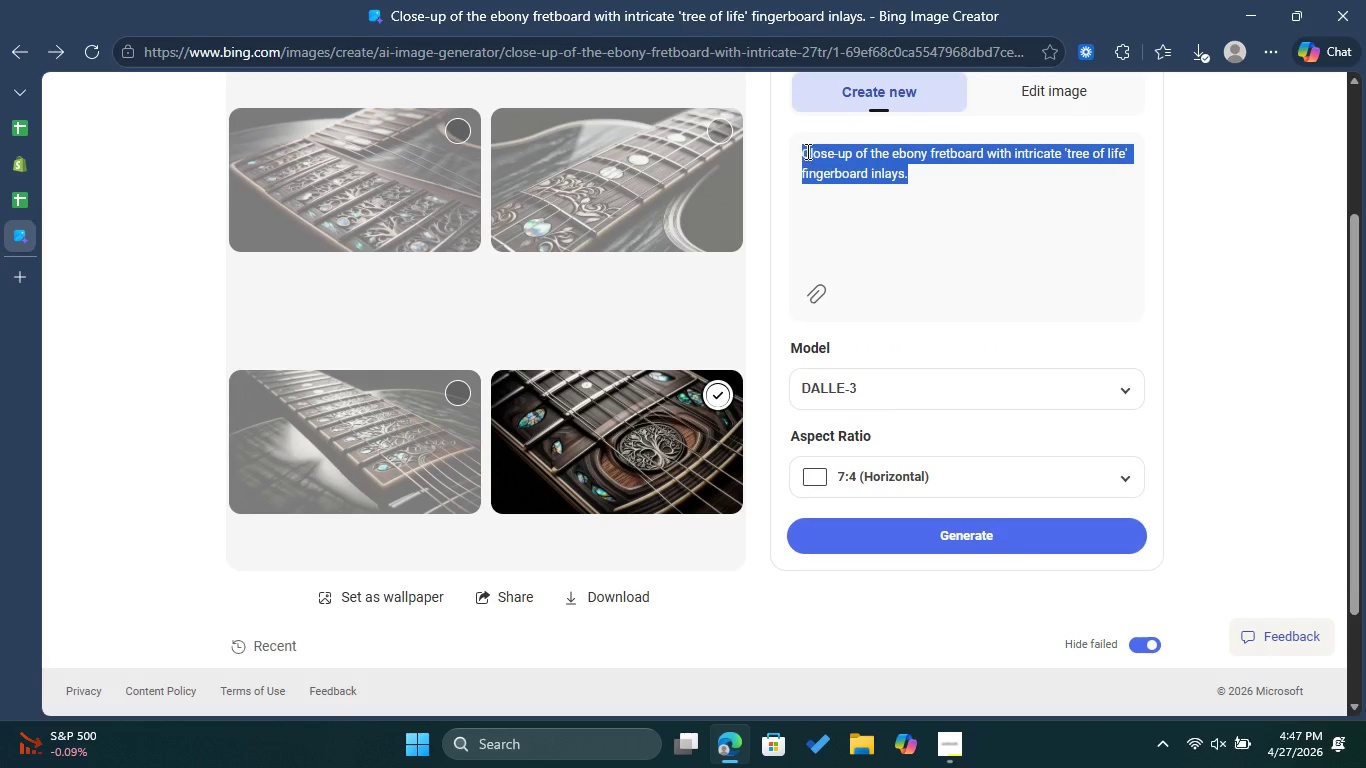 
right_click([806, 151])
 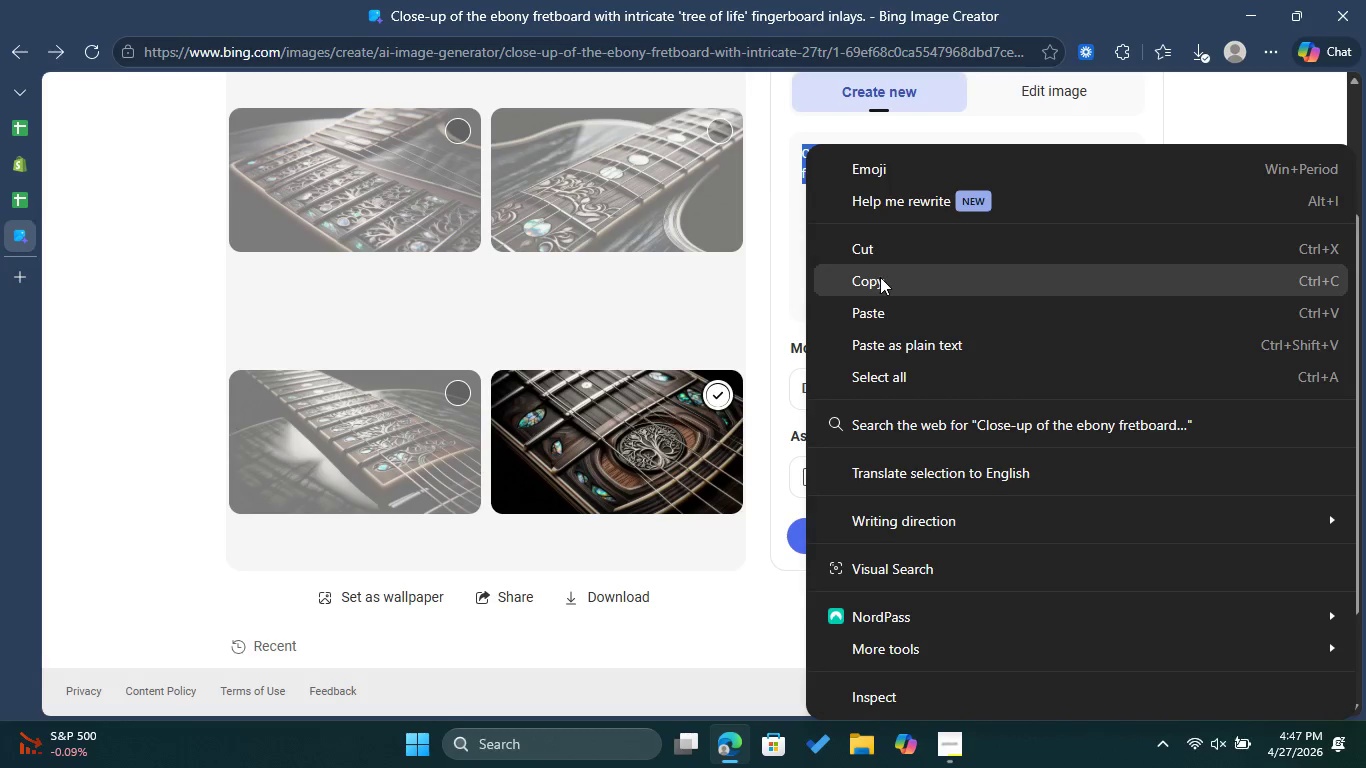 
left_click([880, 277])
 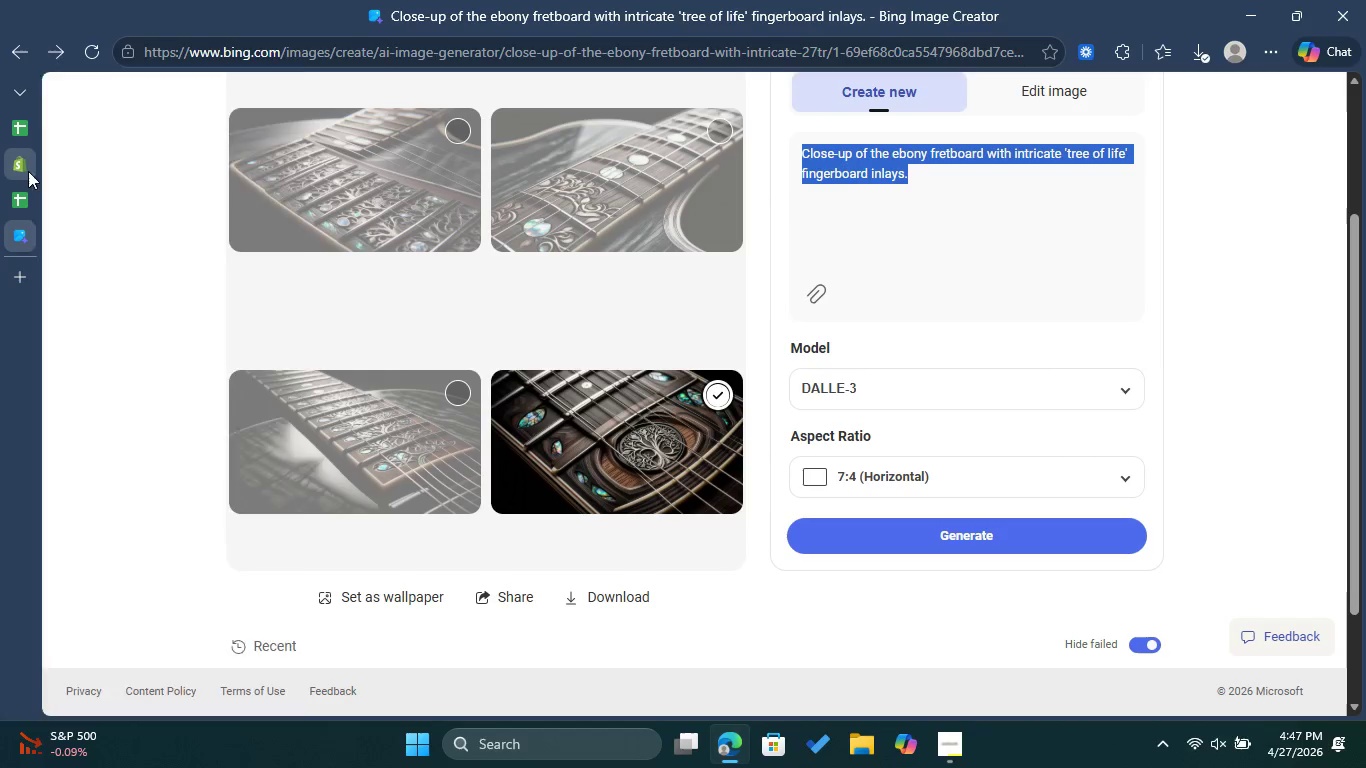 
left_click([28, 171])
 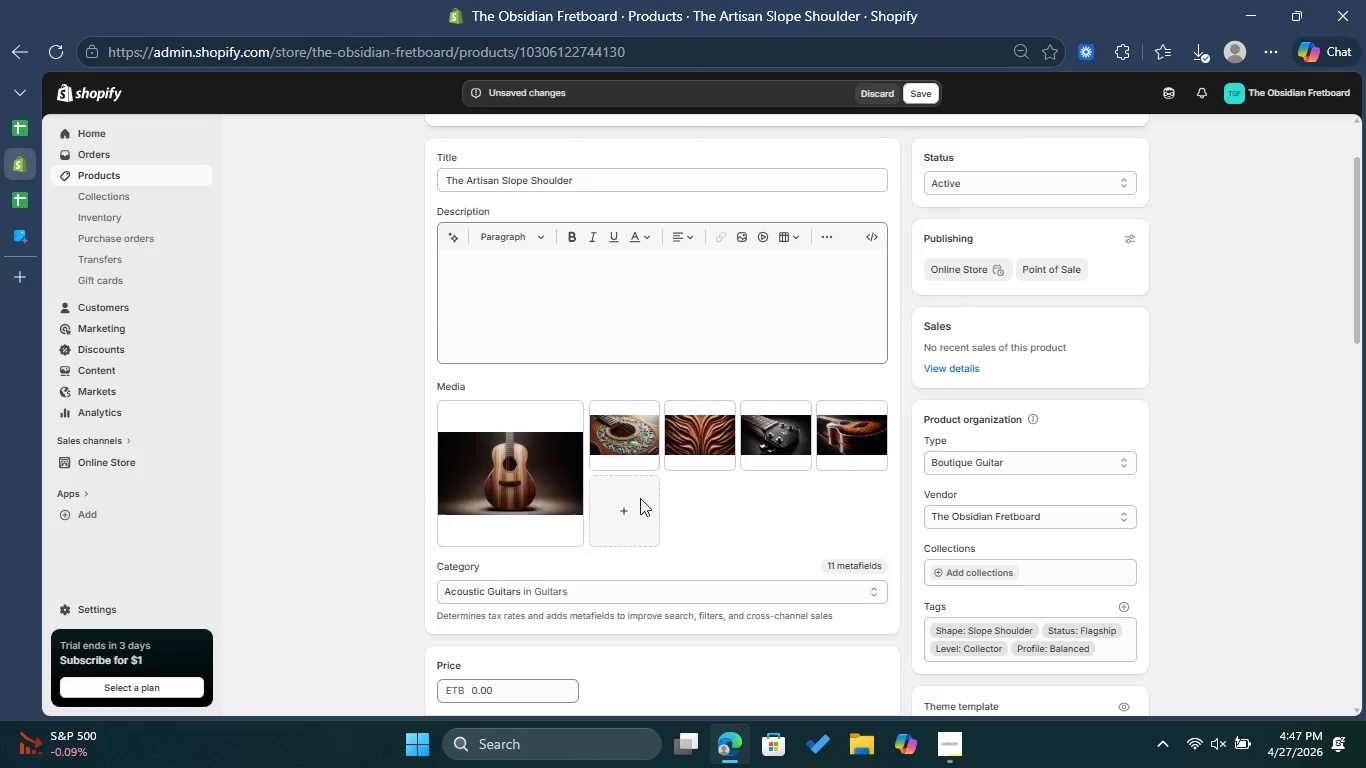 
left_click([640, 501])
 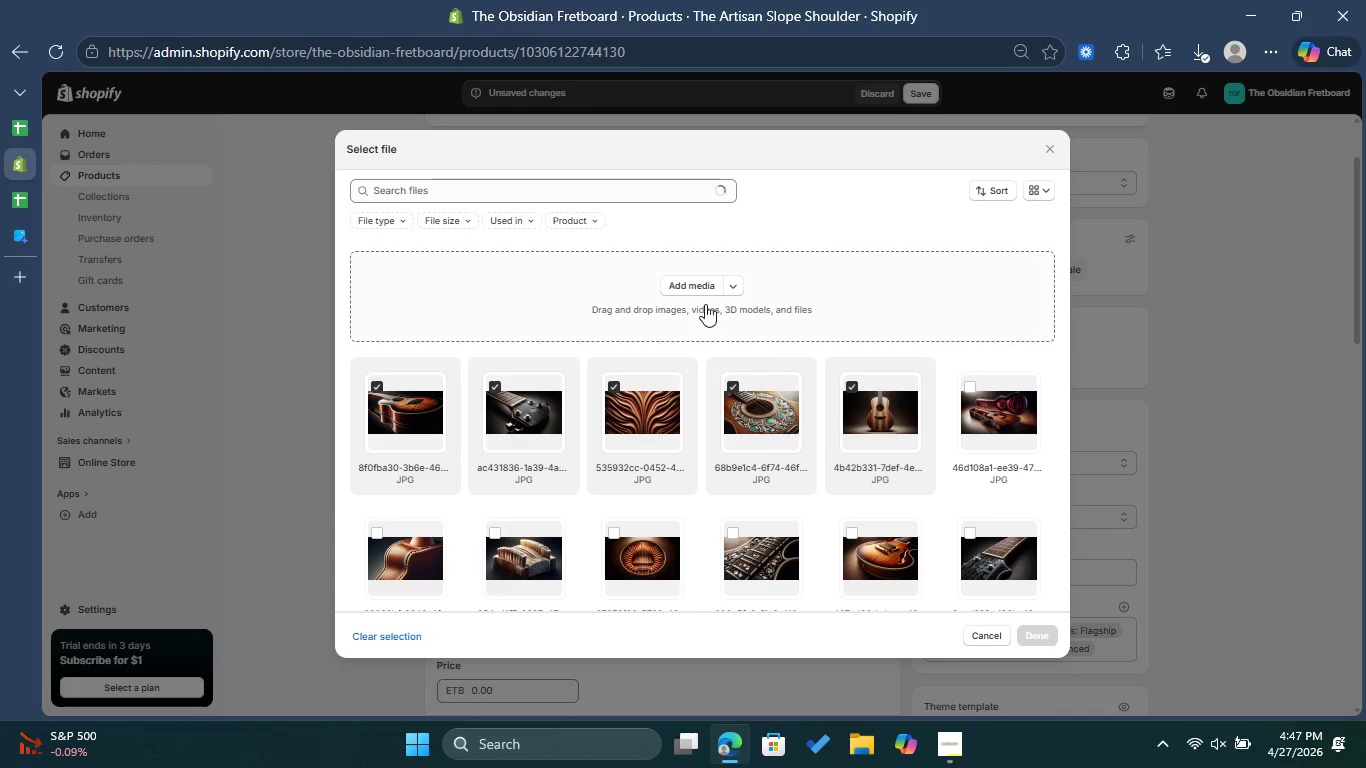 
left_click([705, 294])
 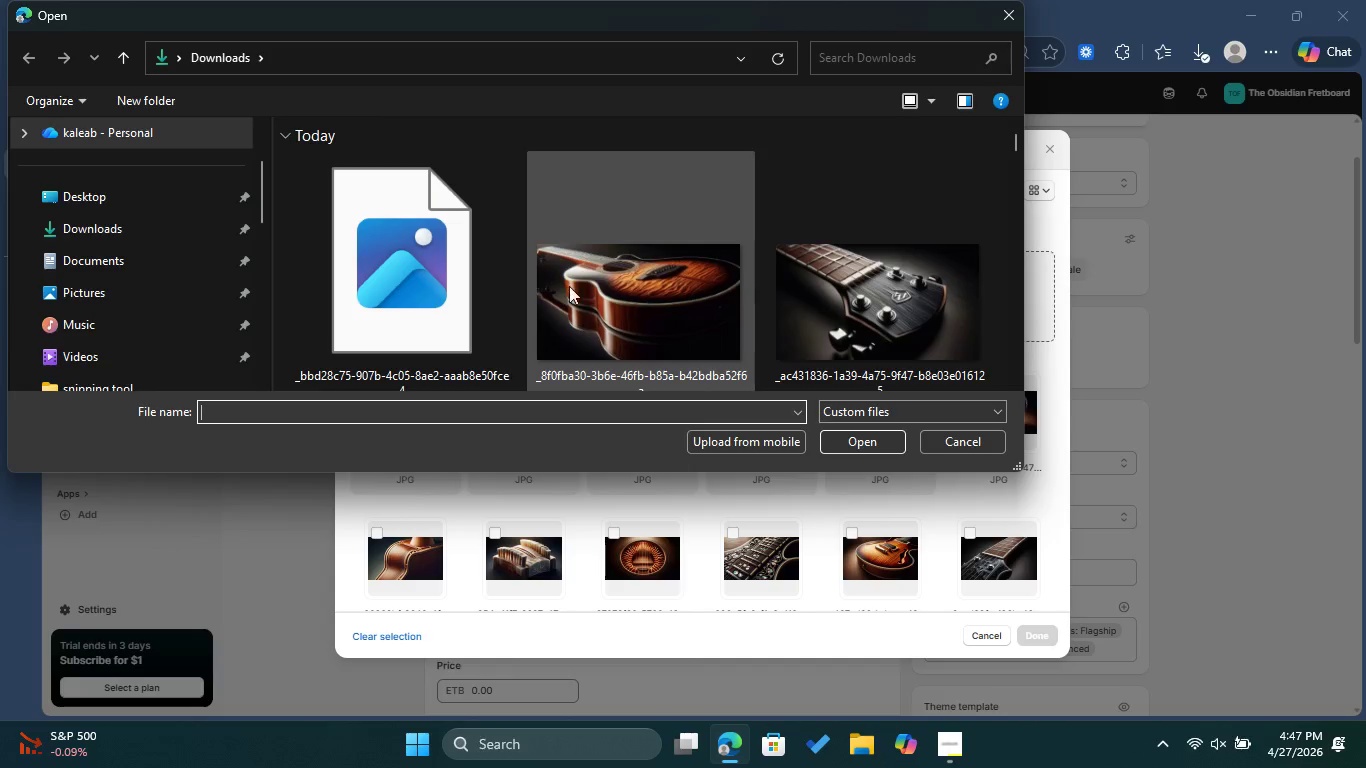 
left_click([457, 287])
 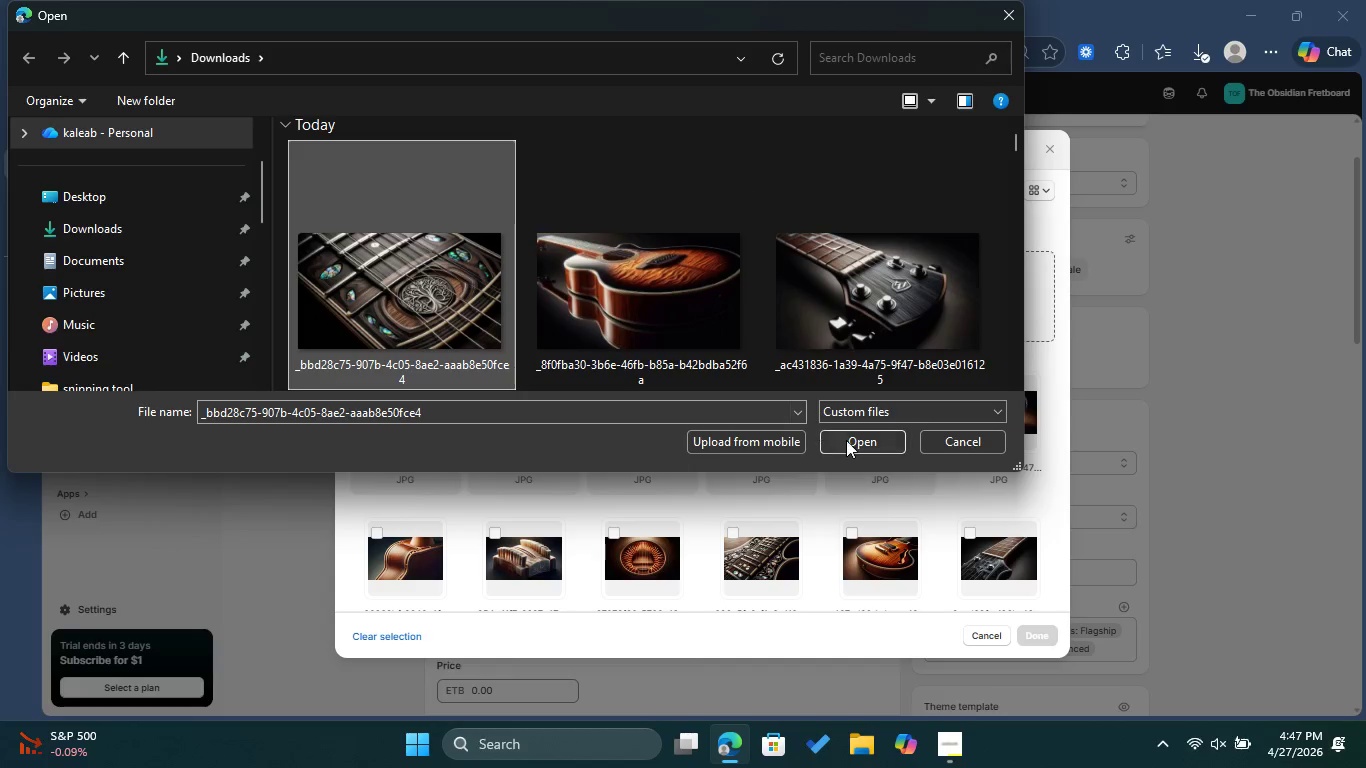 
left_click([849, 440])
 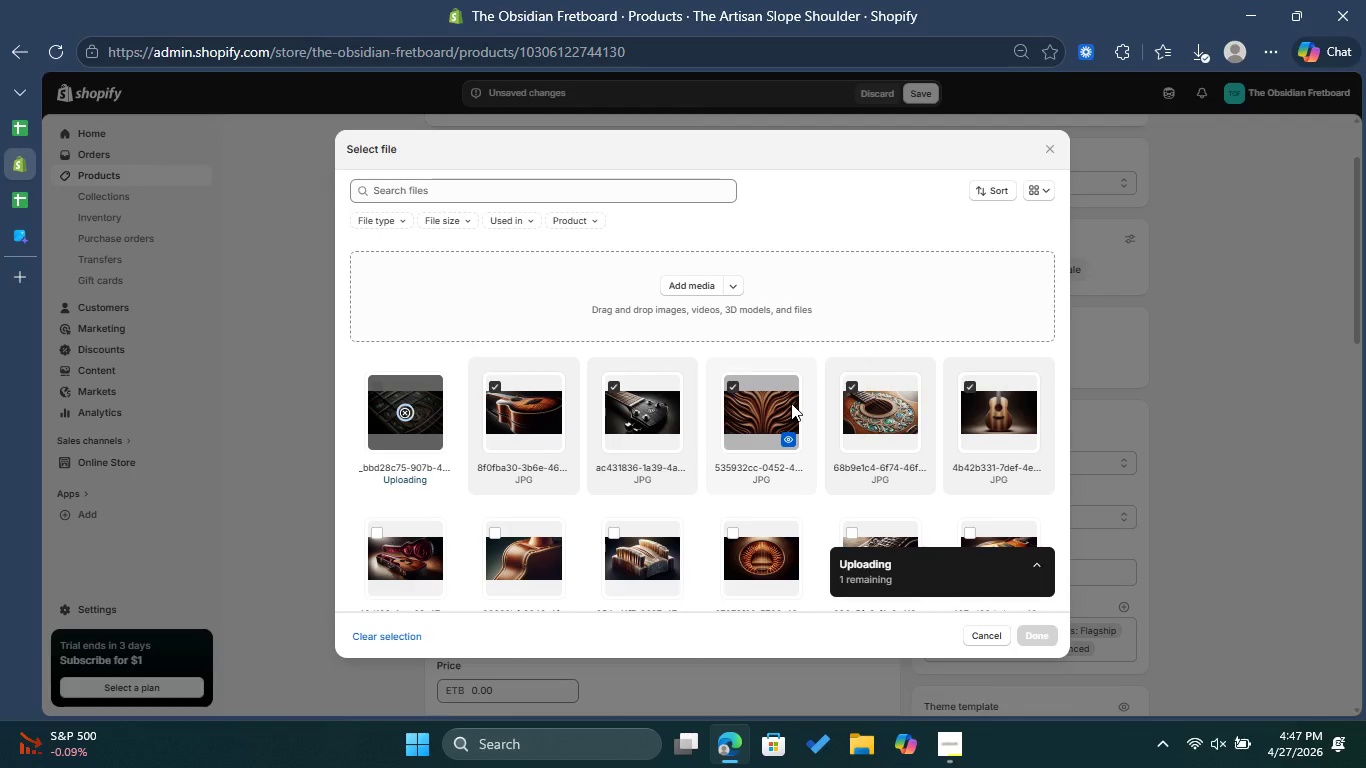 
wait(7.16)
 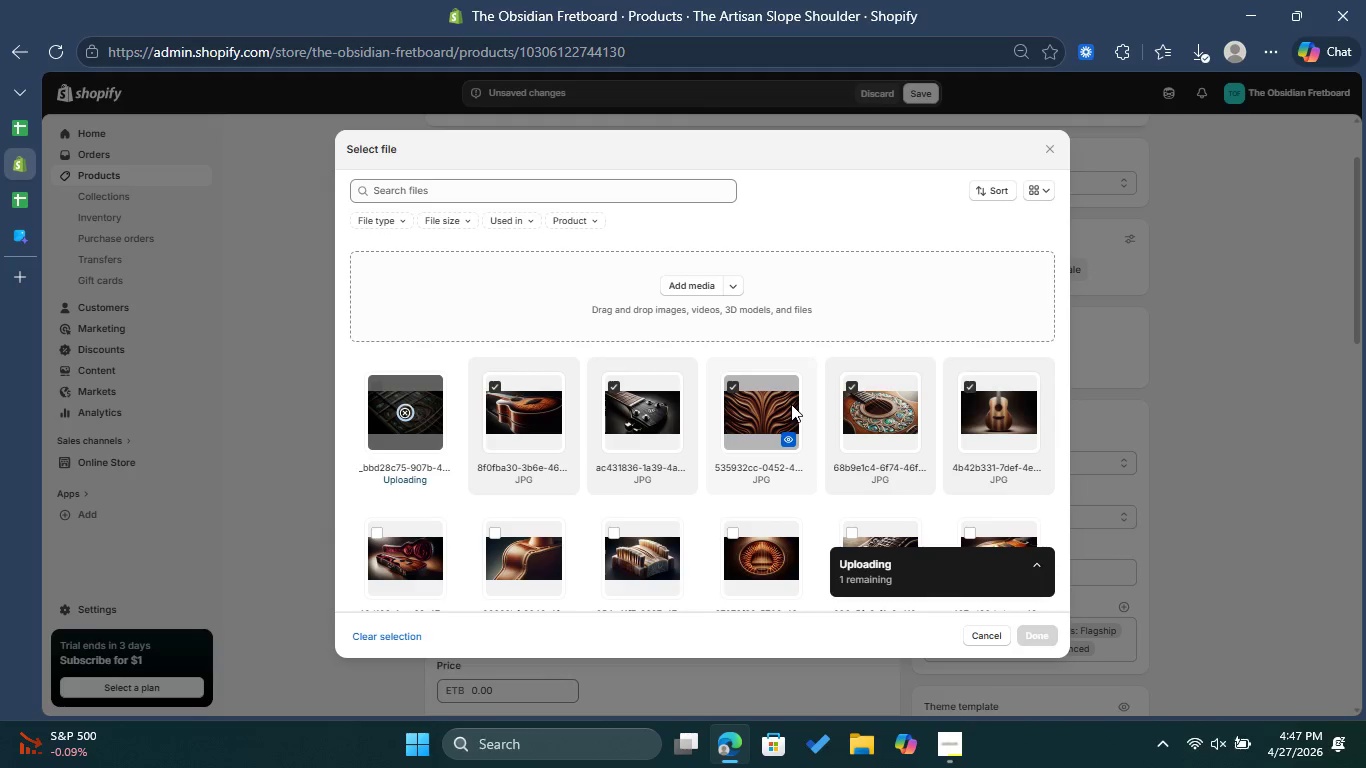 
left_click([945, 767])
 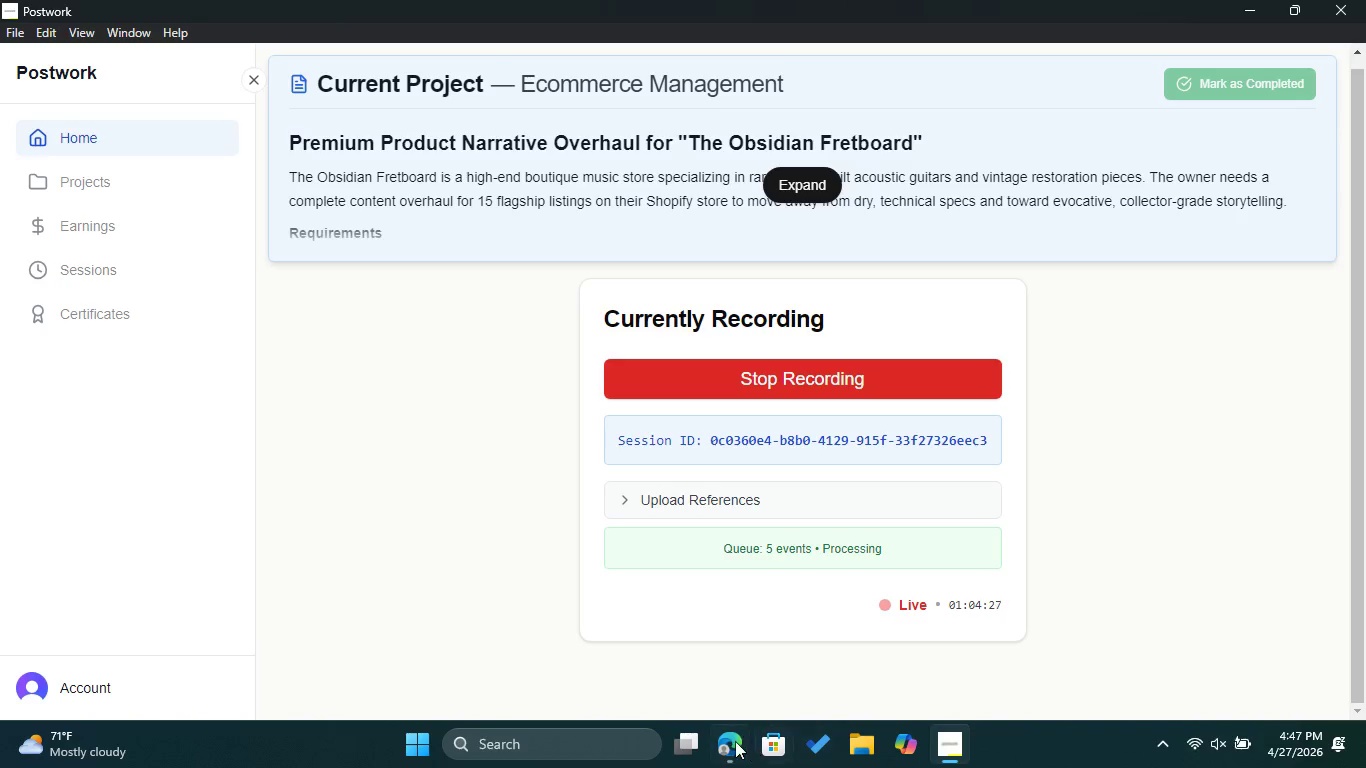 
left_click([733, 741])
 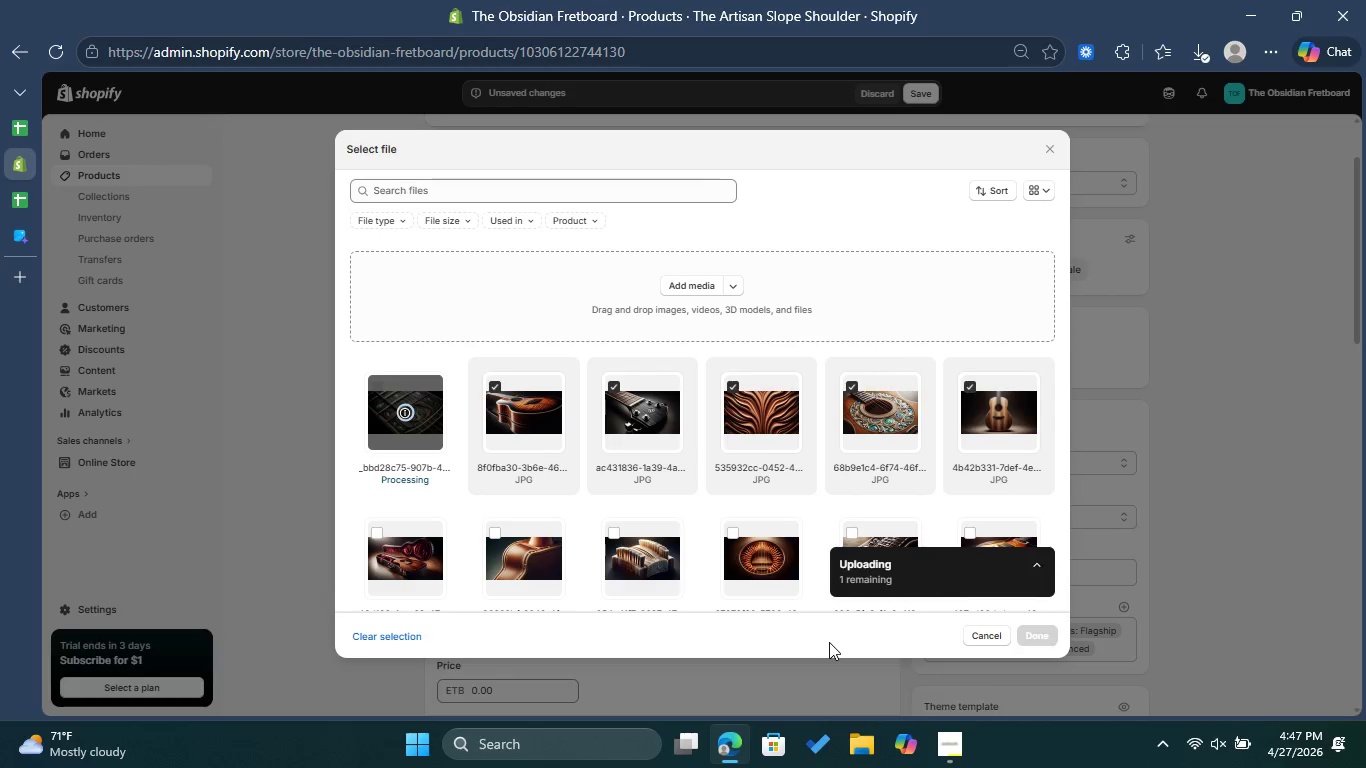 
wait(6.98)
 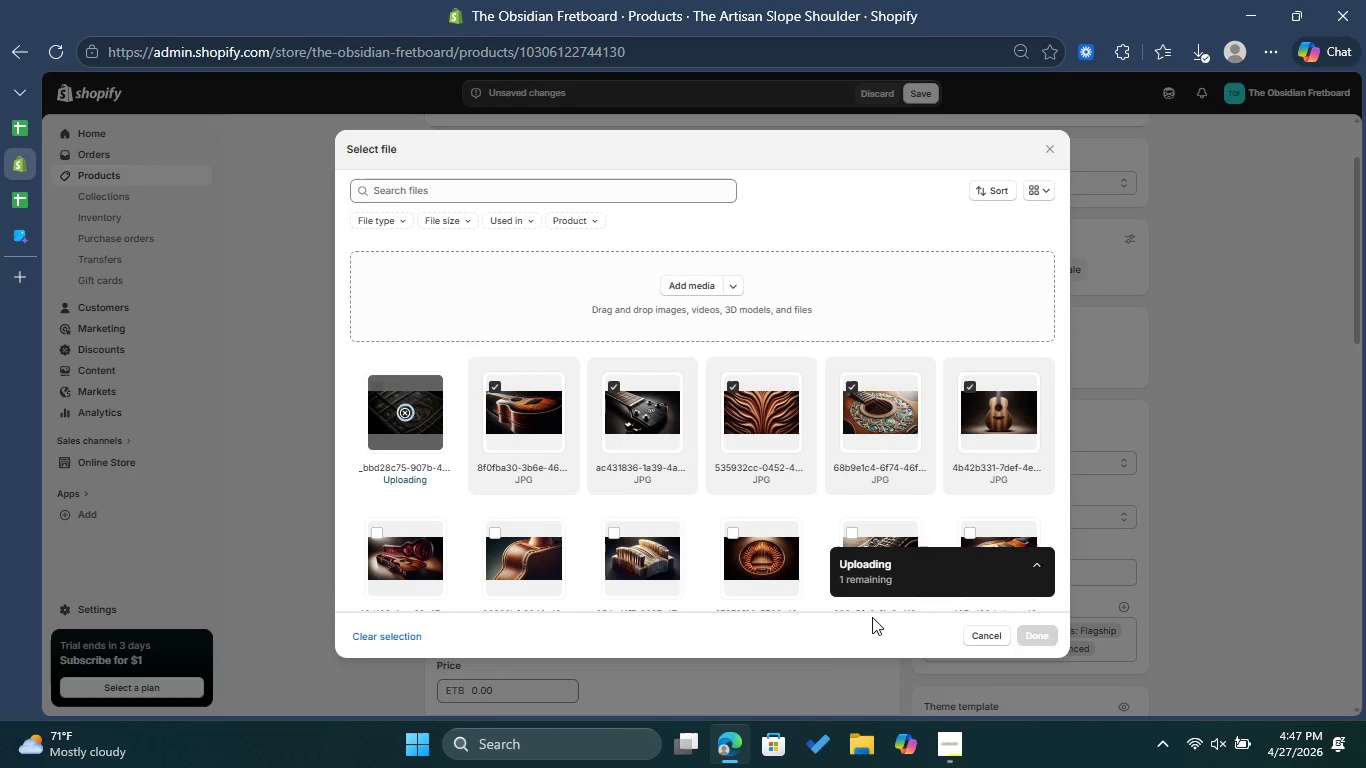 
left_click([1041, 637])
 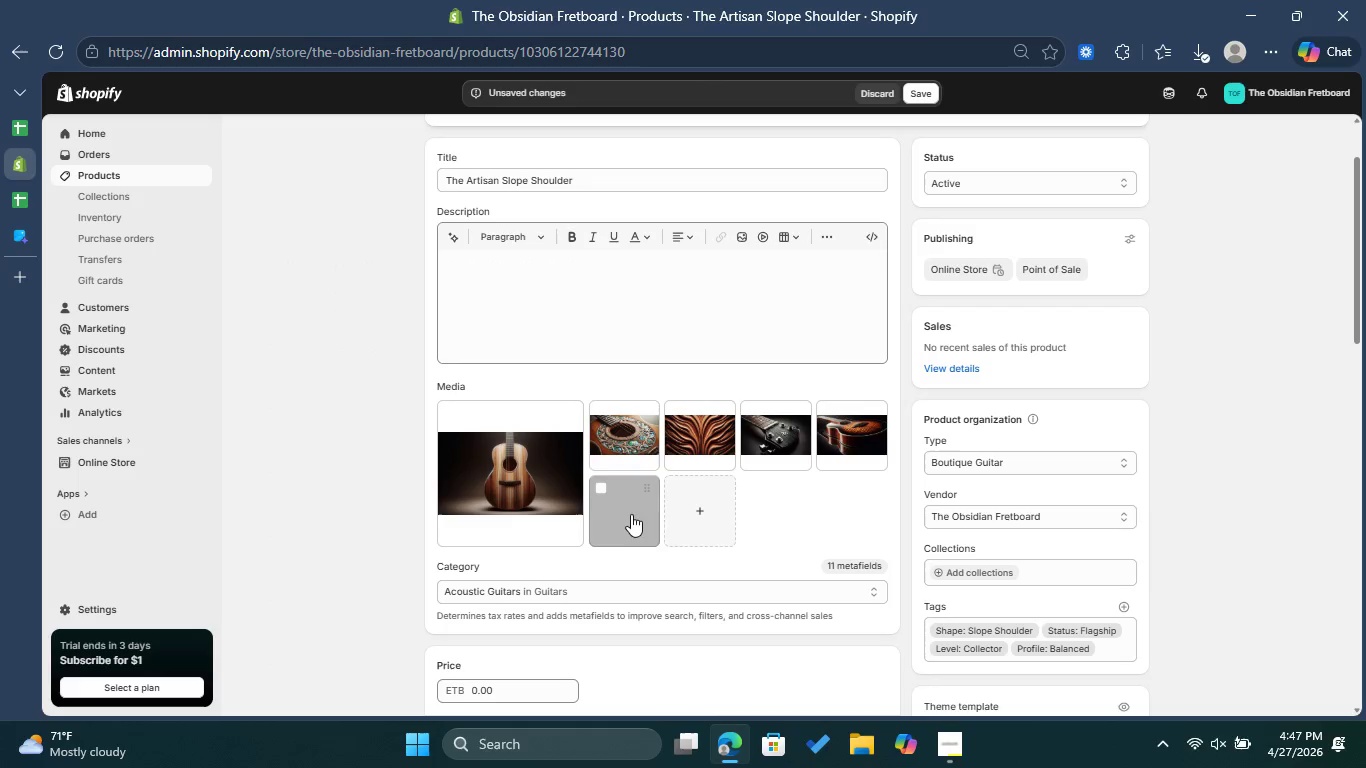 
left_click([631, 513])
 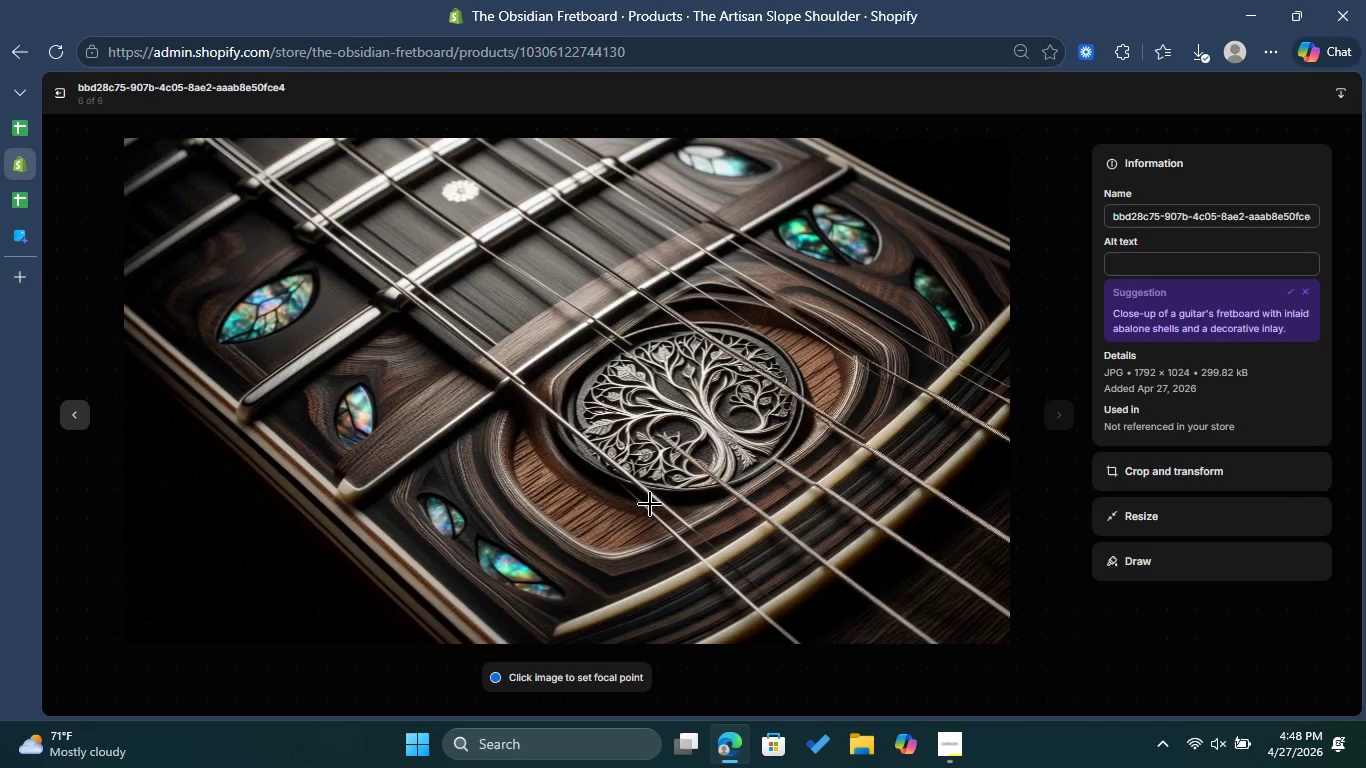 
wait(7.84)
 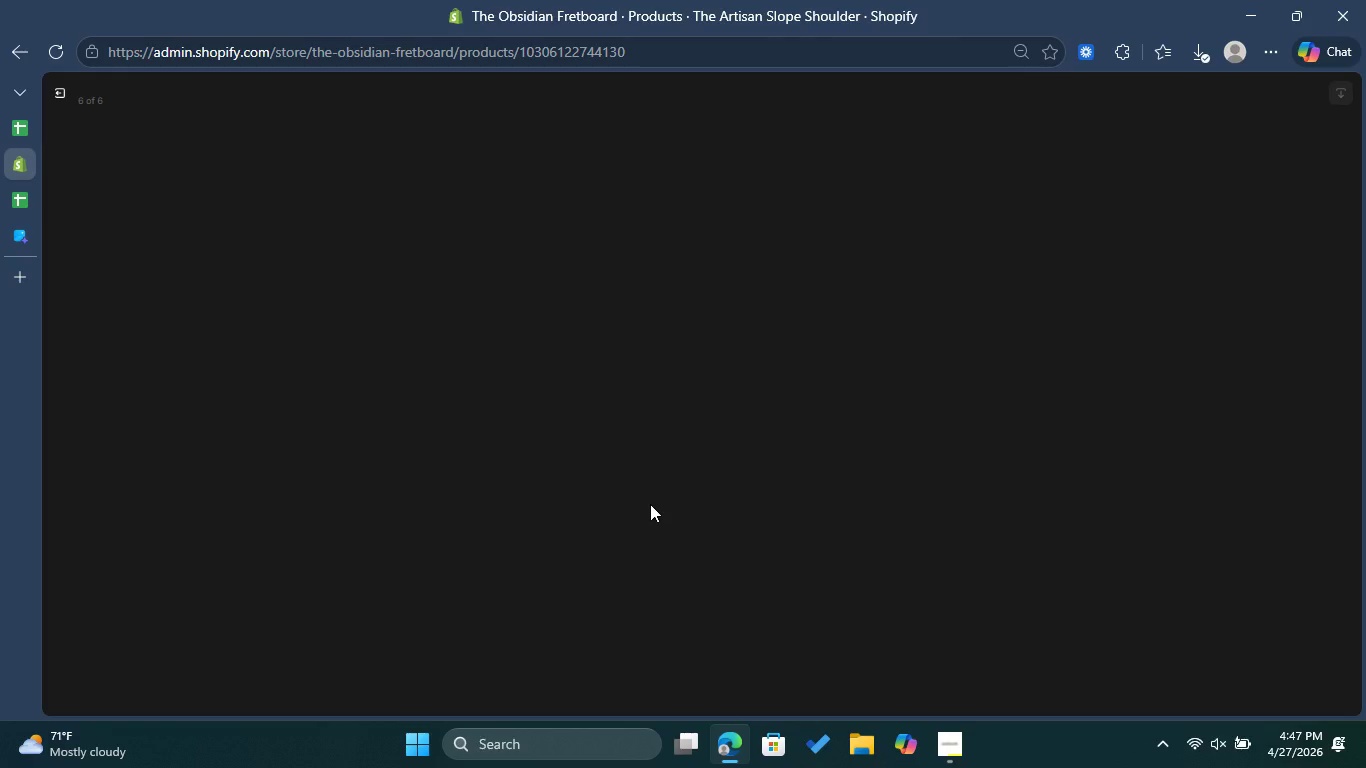 
left_click([1126, 250])
 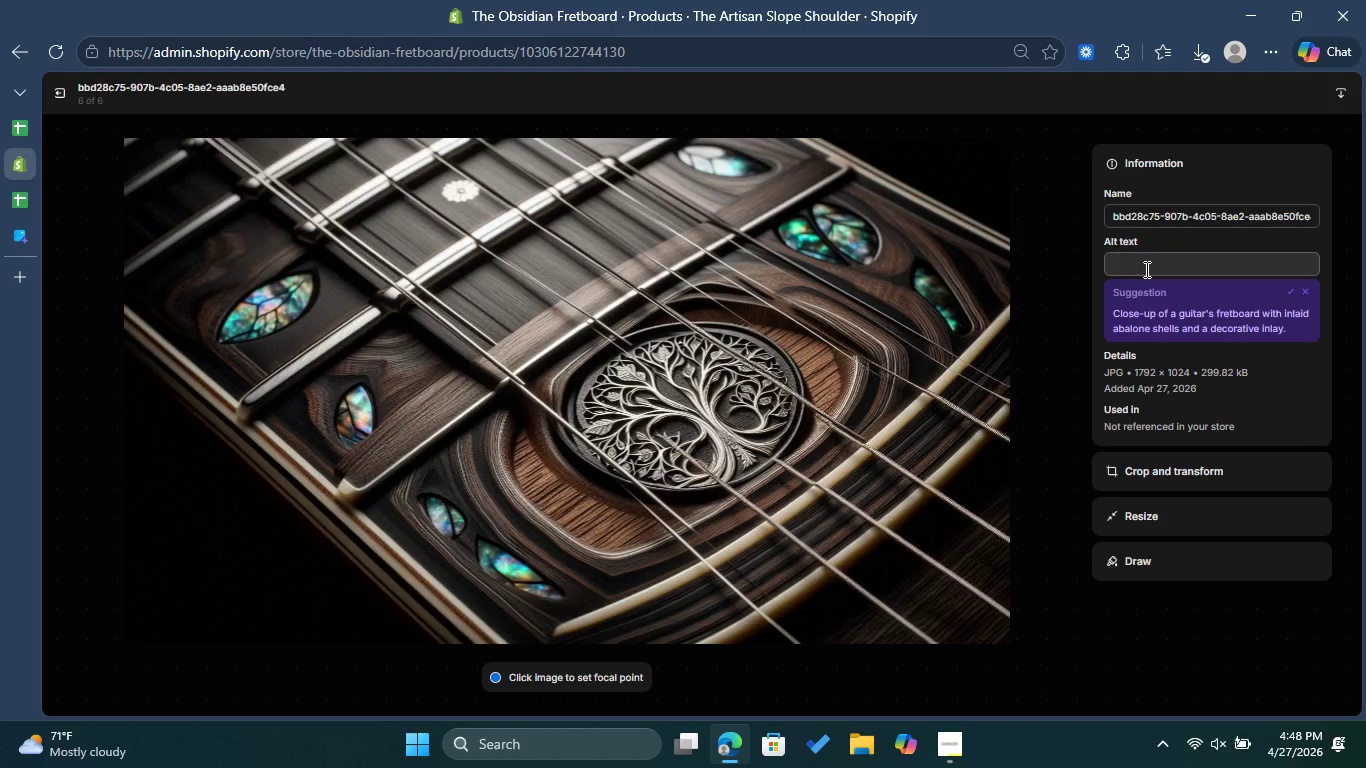 
left_click([1145, 269])
 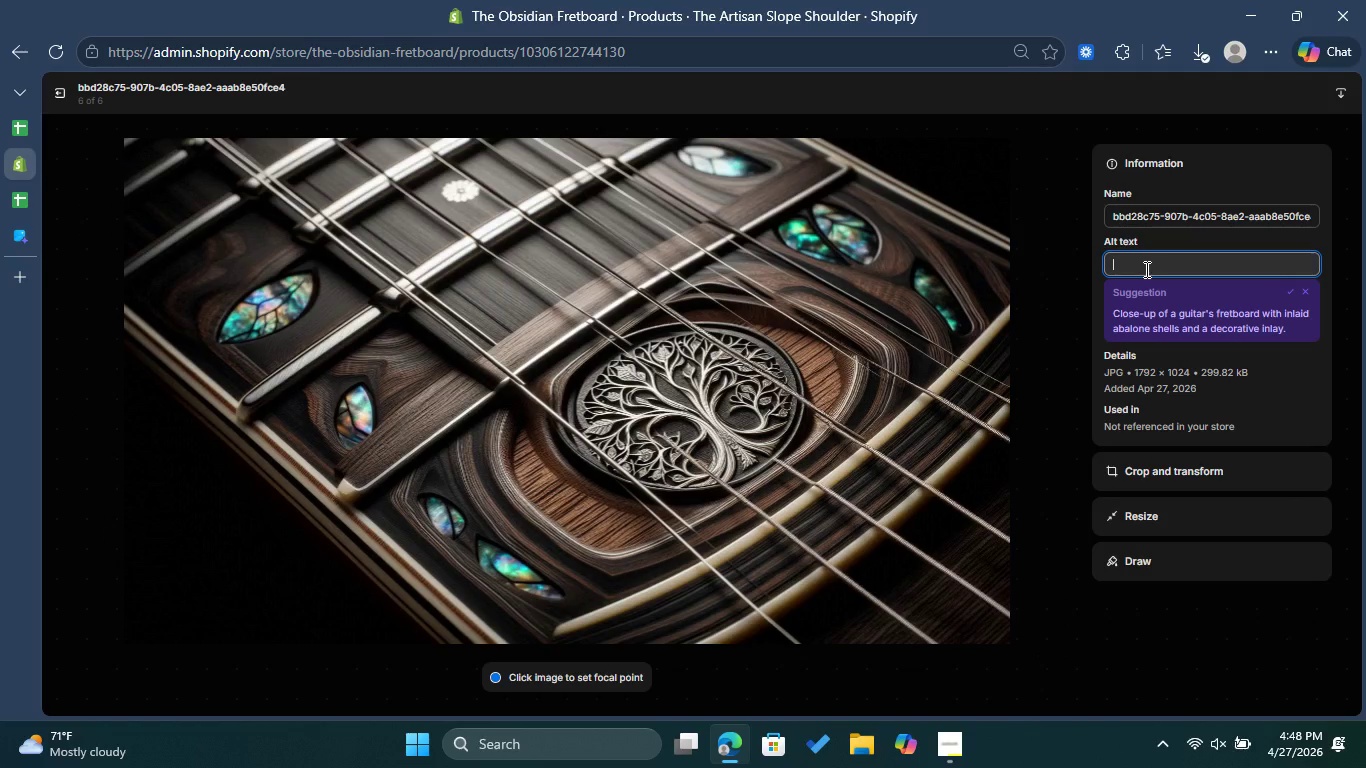 
key(Control+V)
 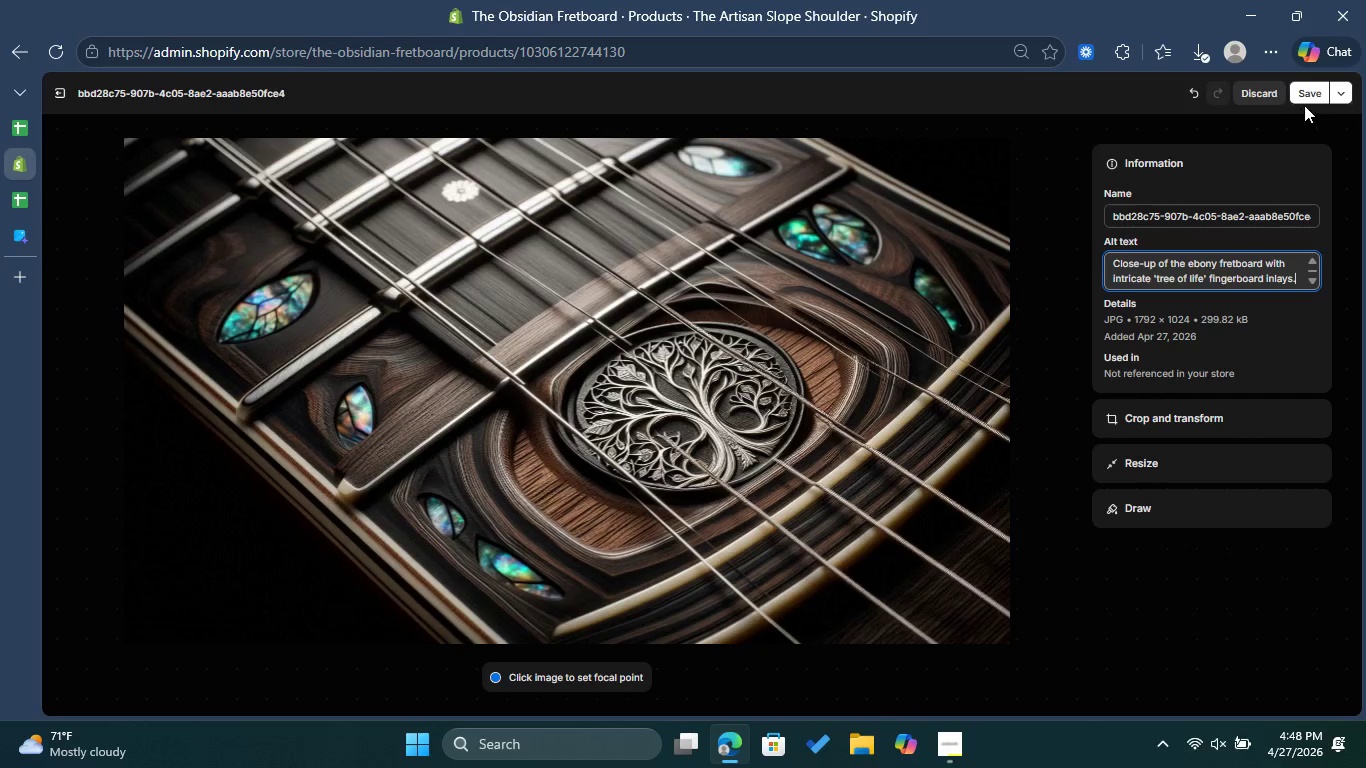 
left_click([1304, 95])
 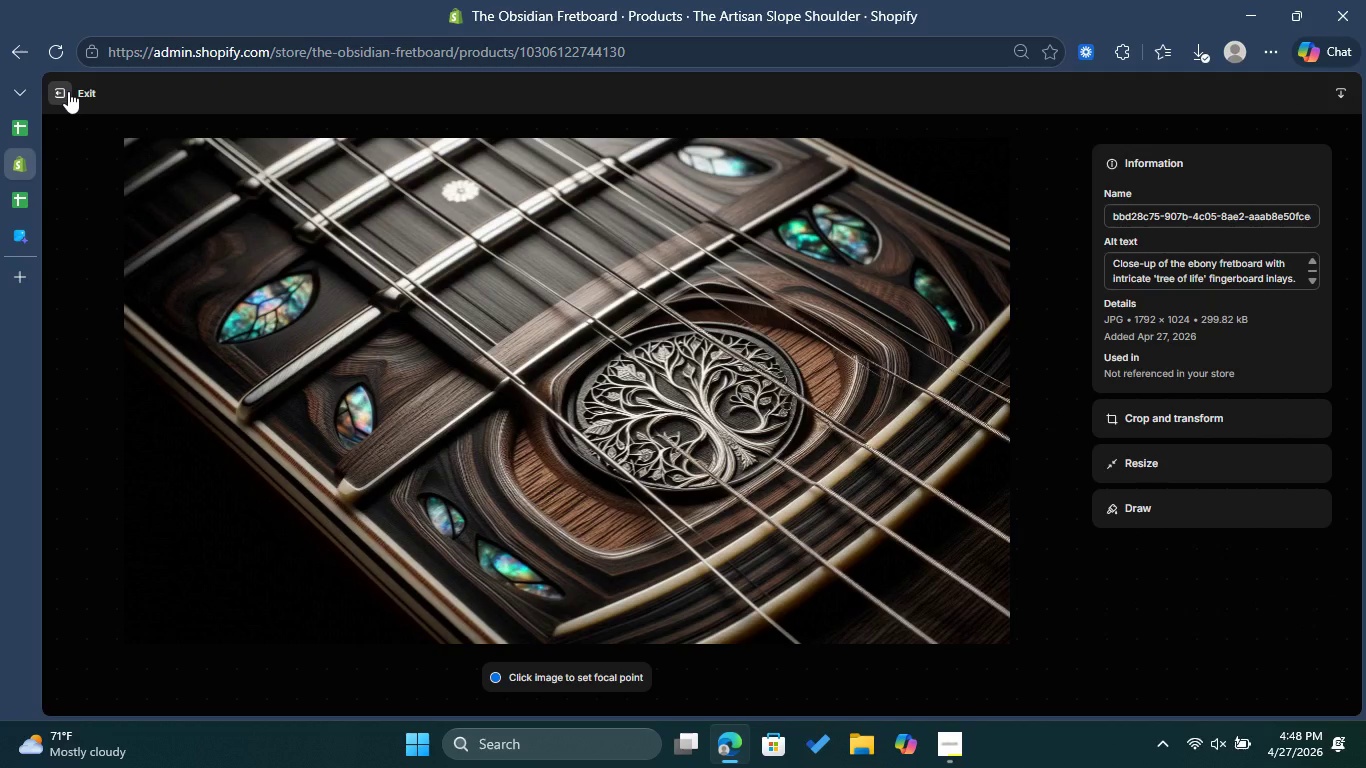 
left_click([68, 91])
 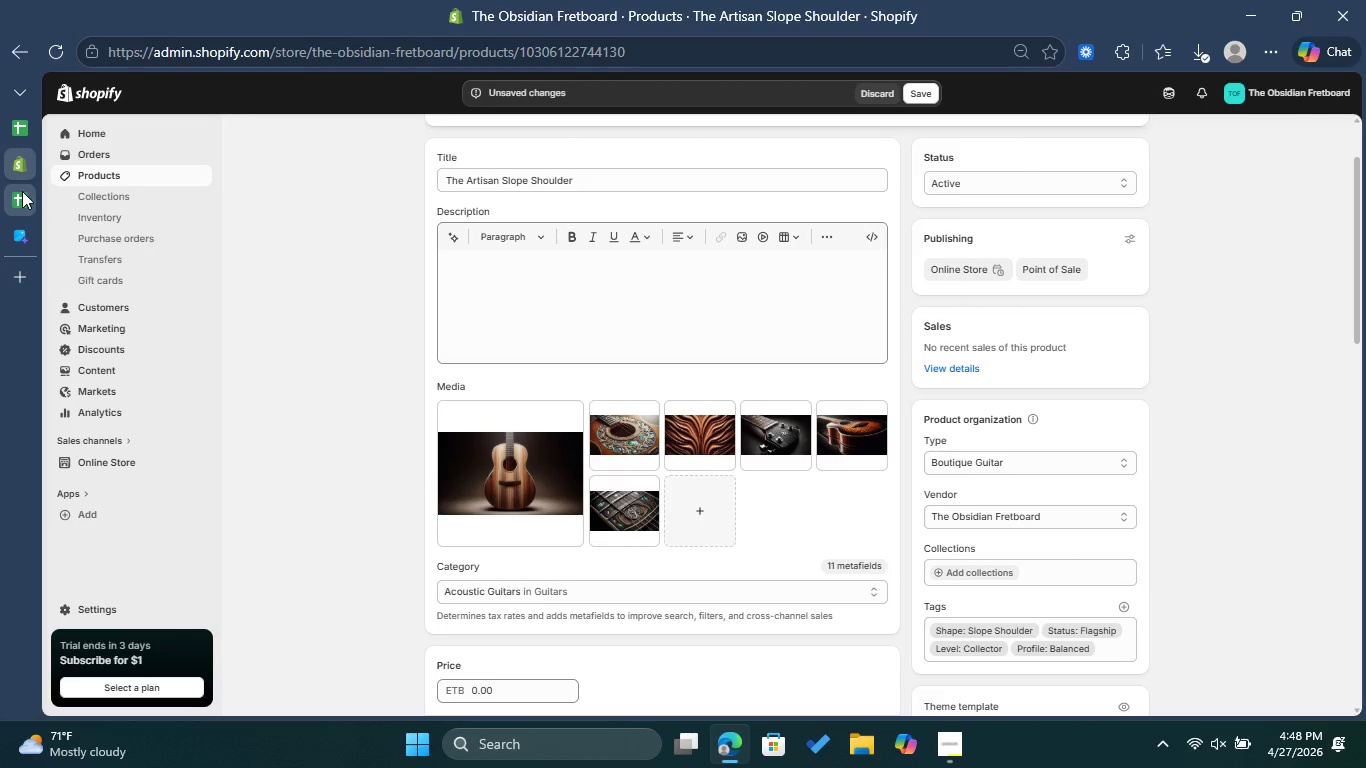 
left_click([22, 191])
 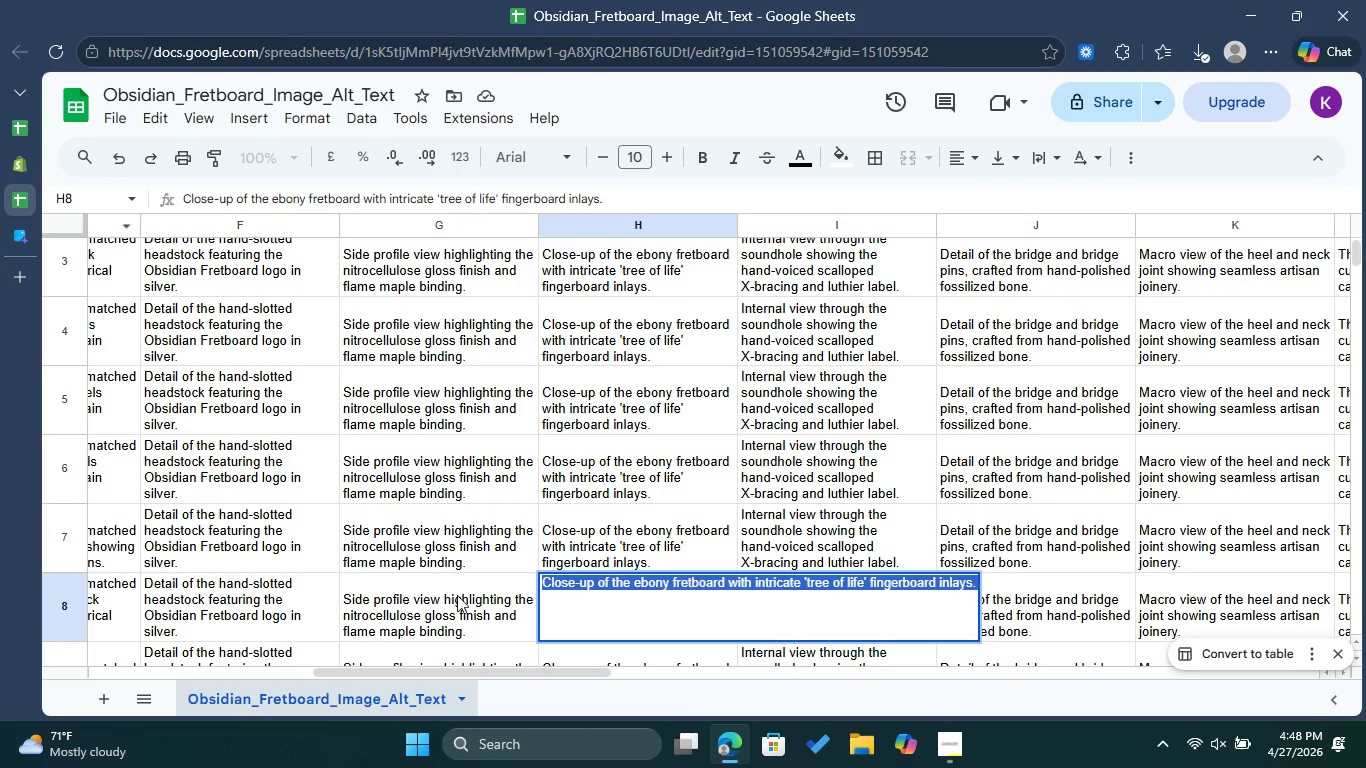 
left_click([460, 602])
 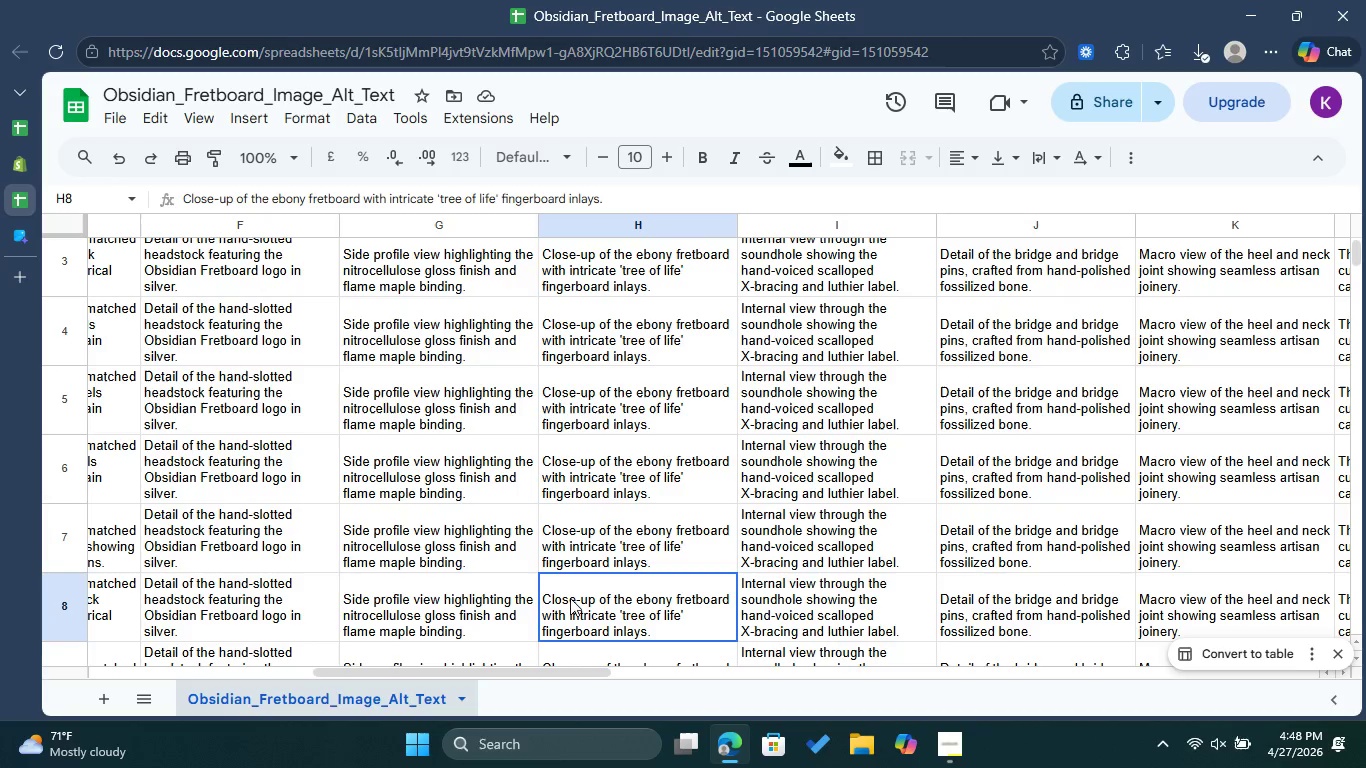 
left_click([570, 598])
 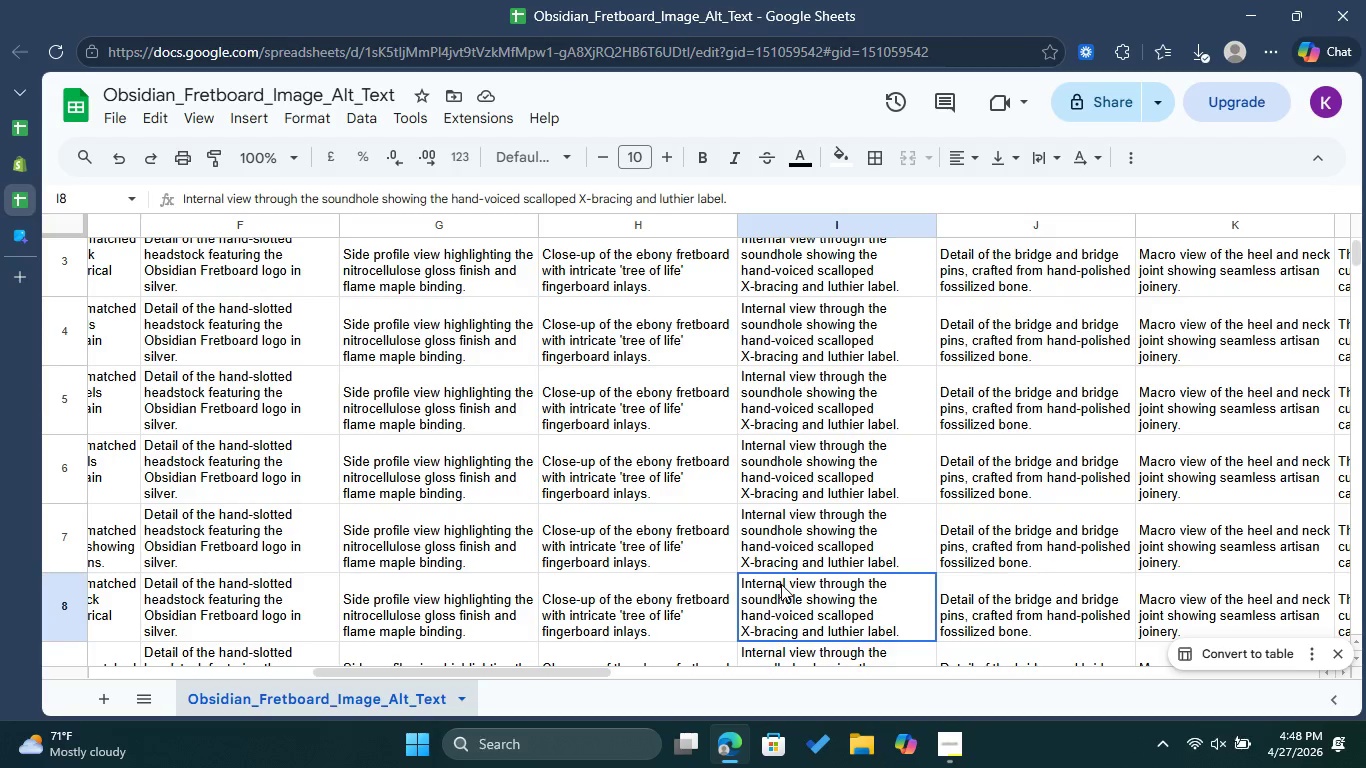 
double_click([781, 584])
 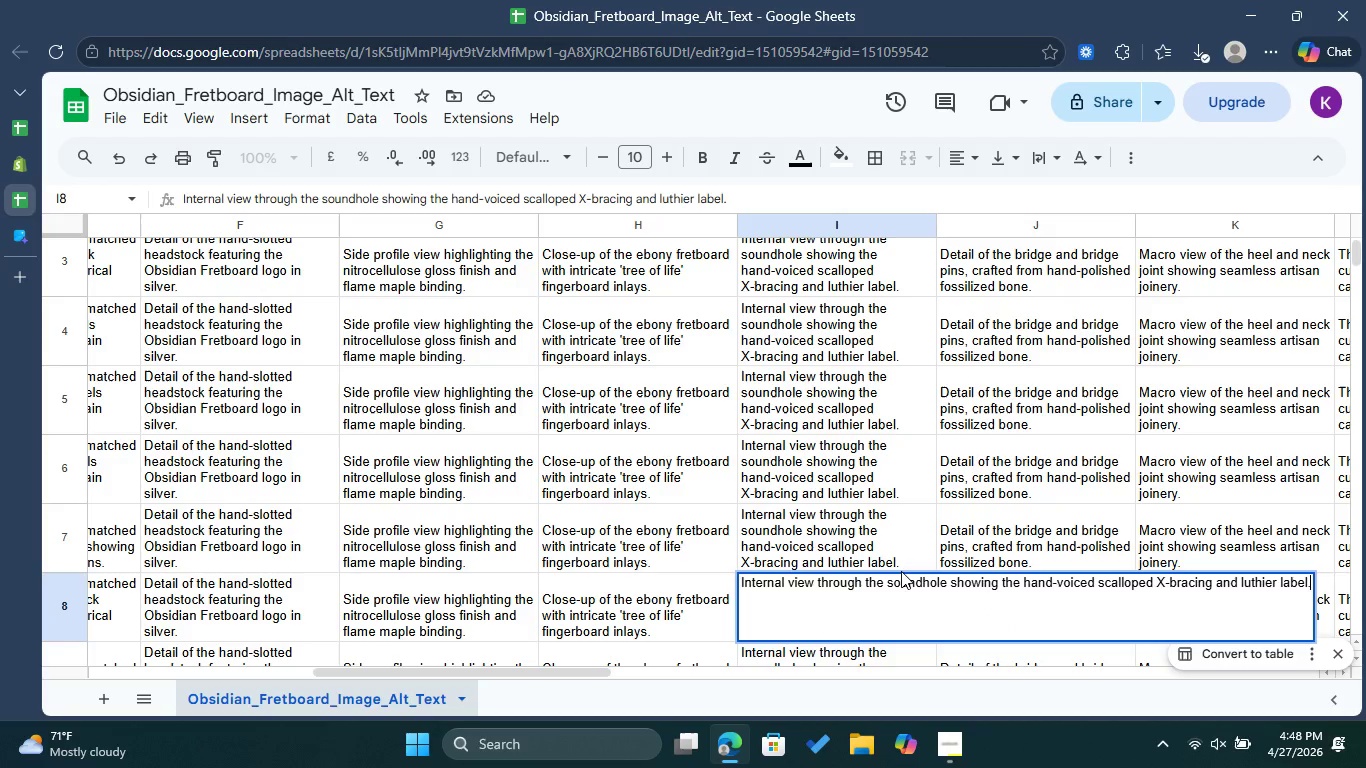 
key(Control+ControlLeft)
 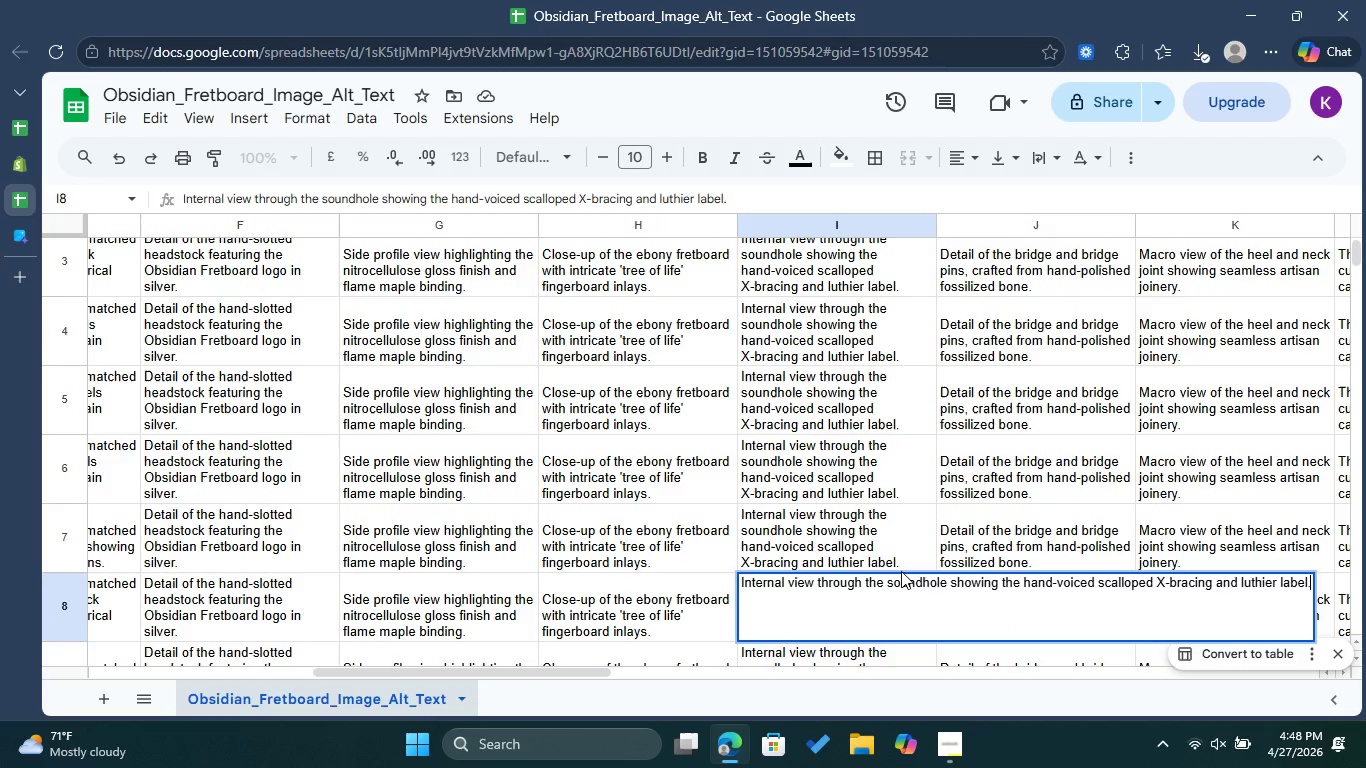 
key(Control+A)
 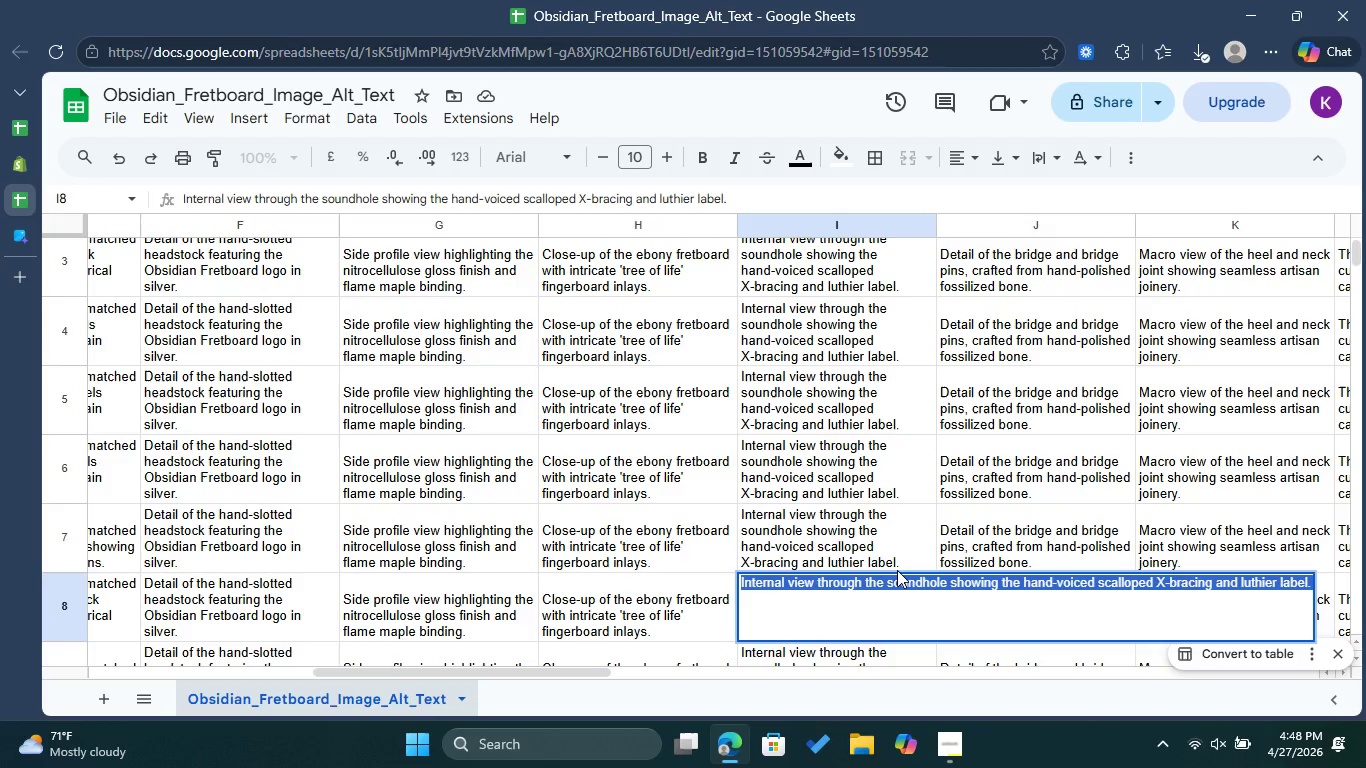 
key(Control+C)
 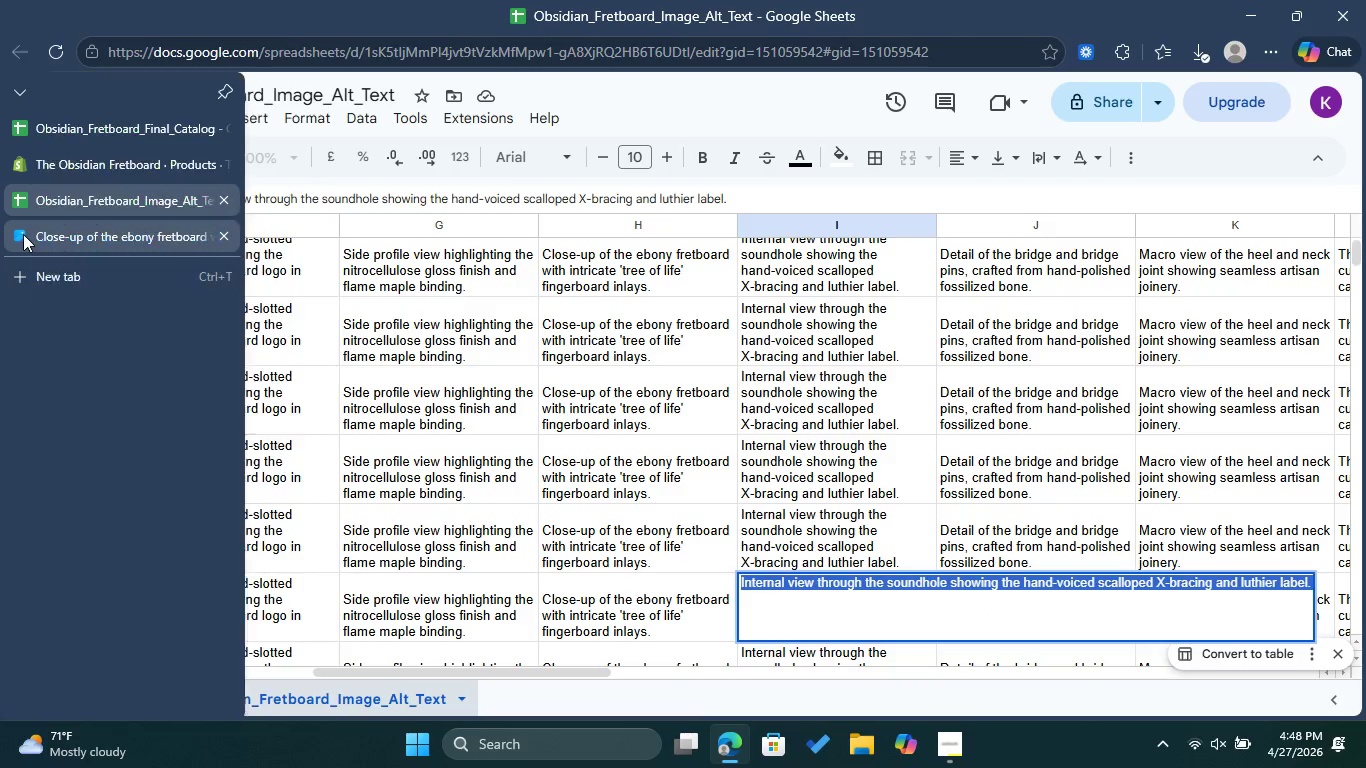 
left_click([23, 234])
 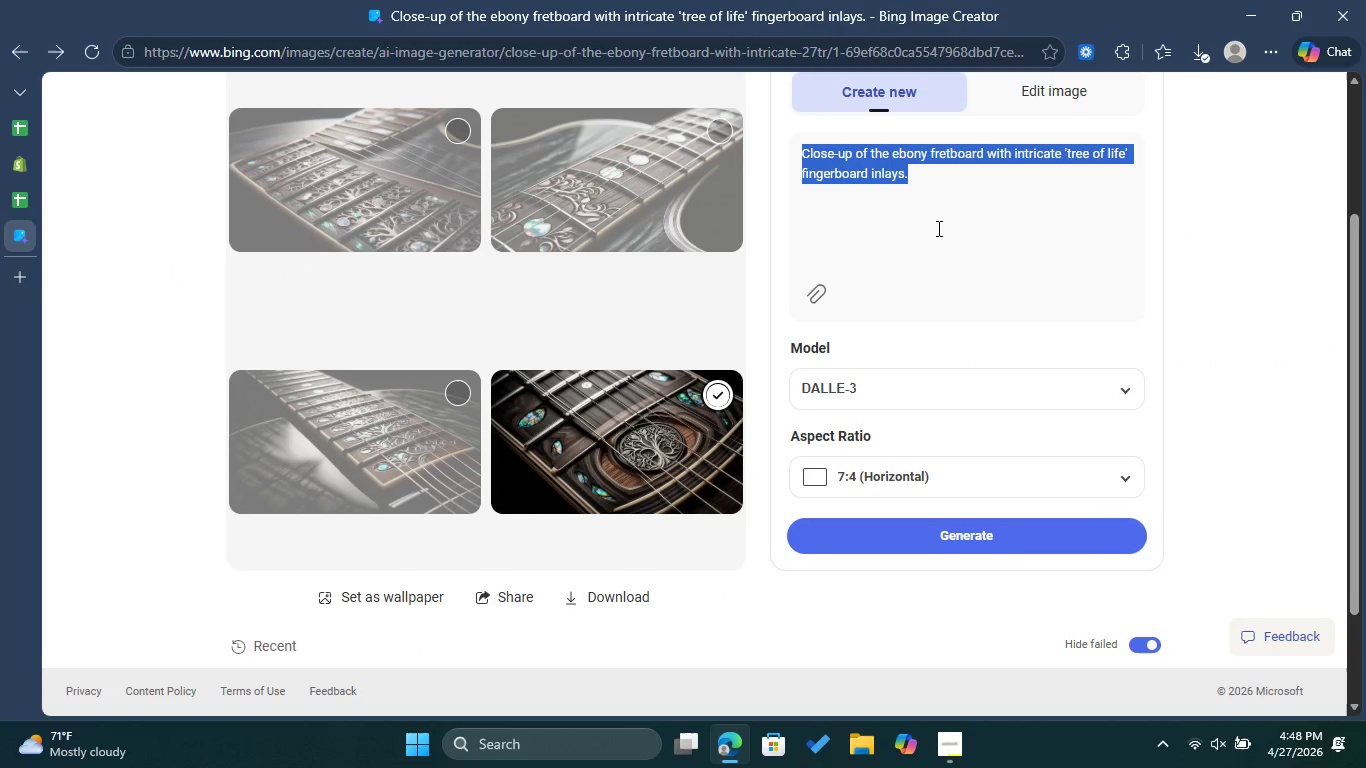 
key(Control+V)
 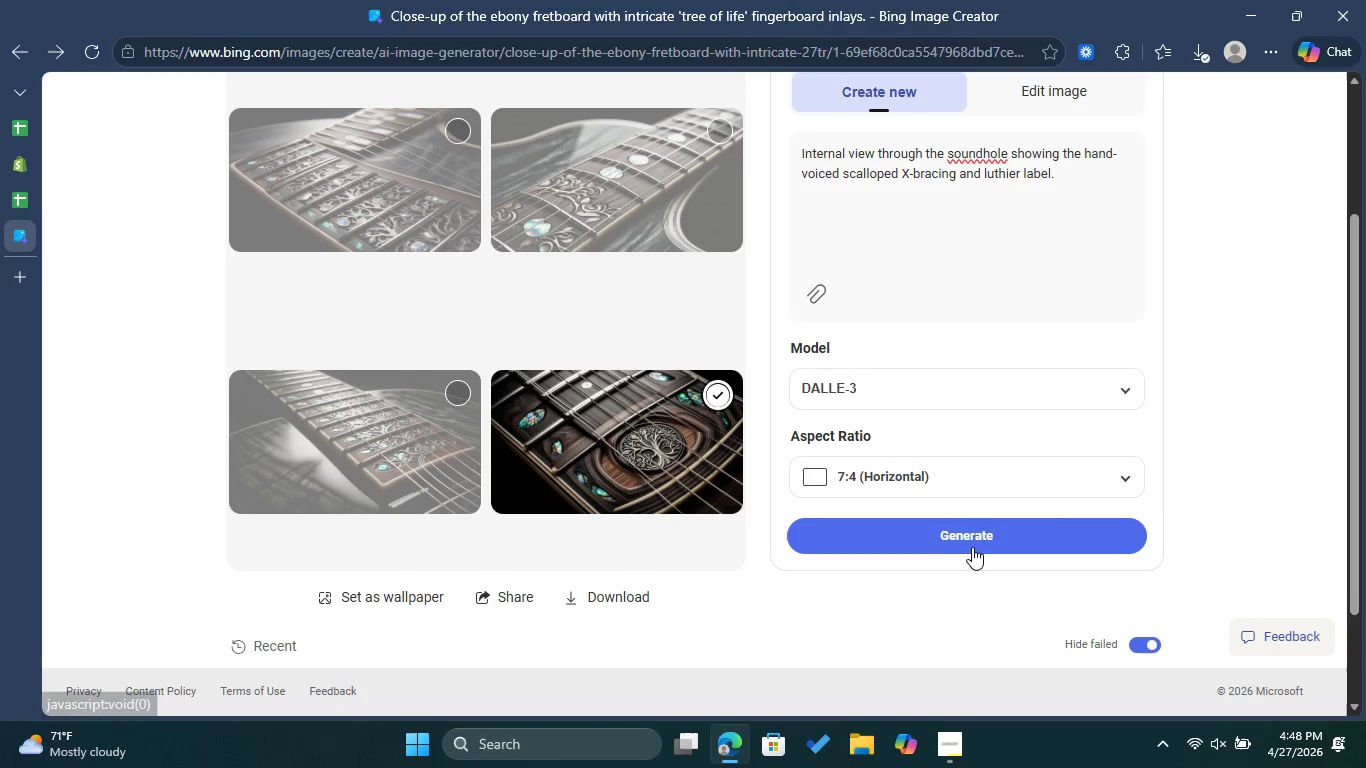 
left_click([973, 547])
 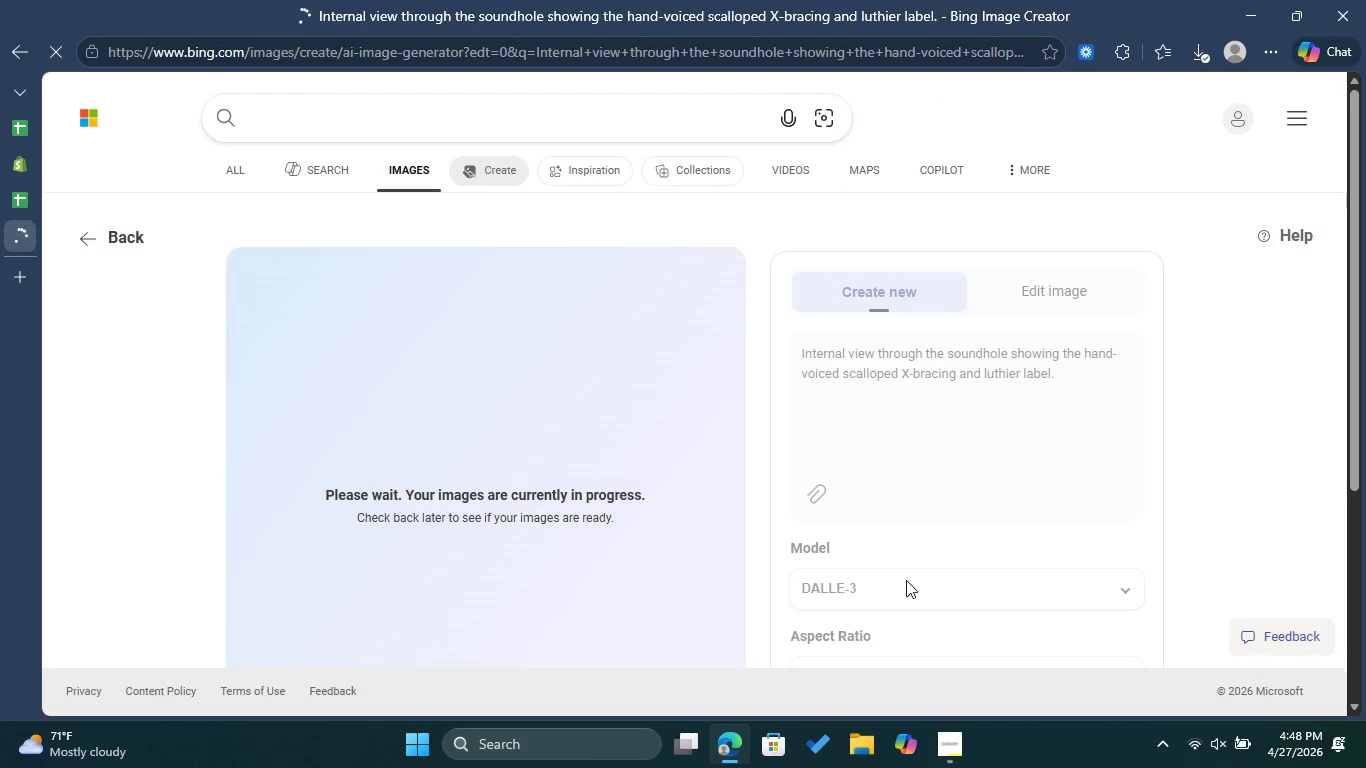 
wait(11.06)
 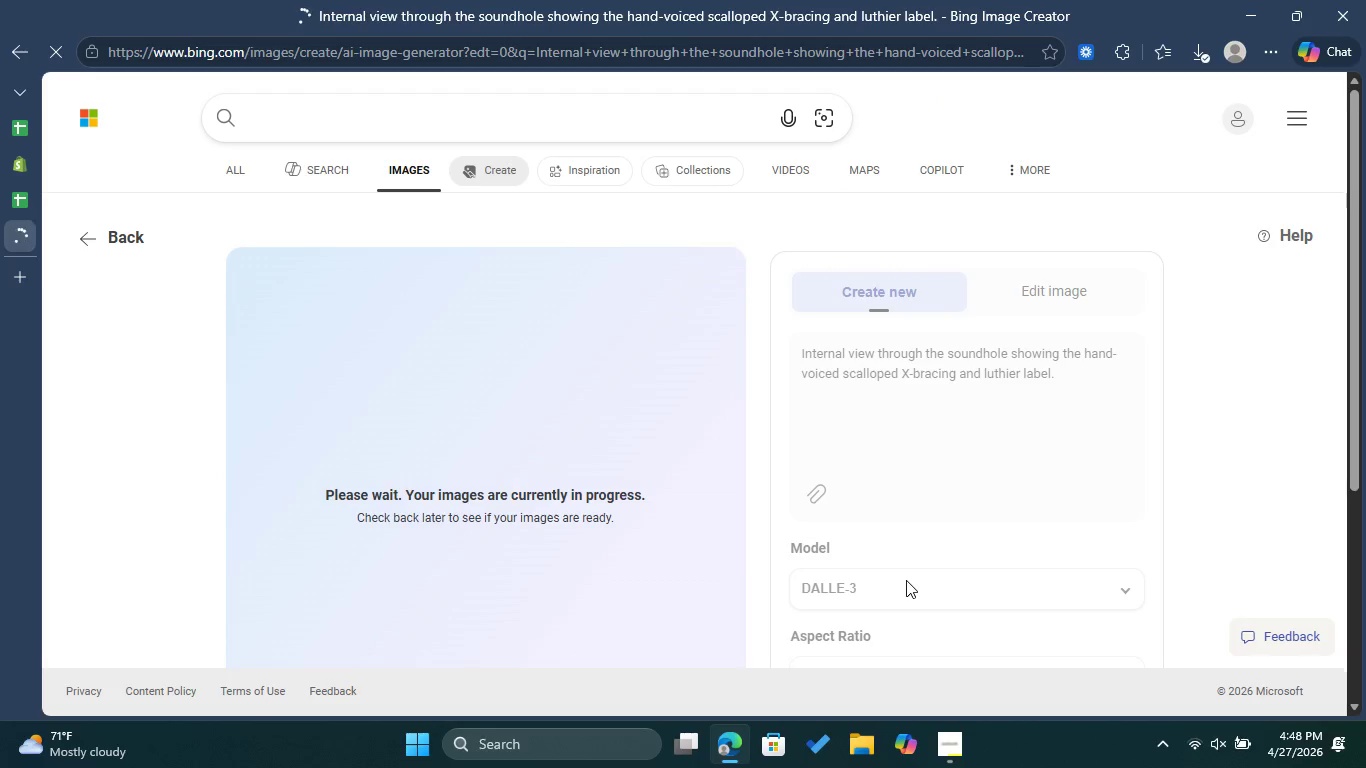 
left_click([55, 59])
 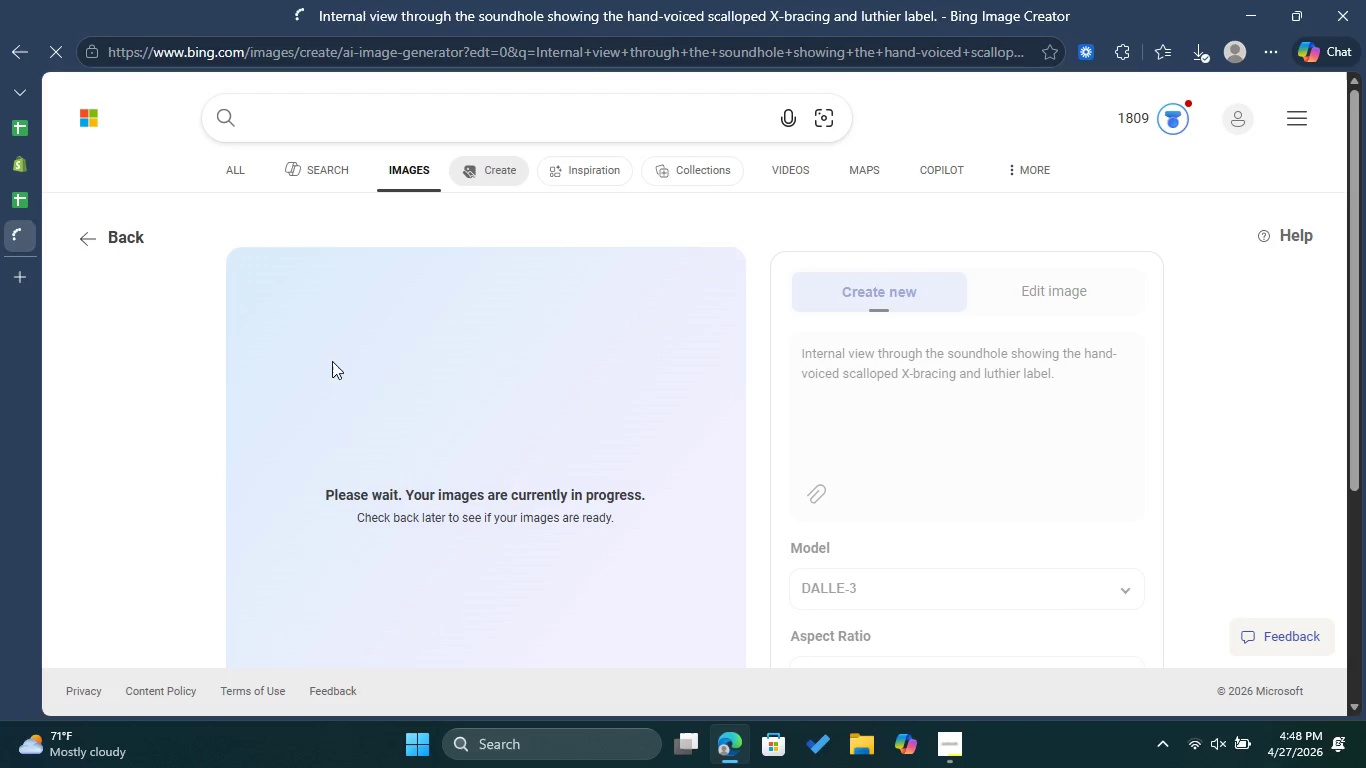 
scroll: coordinate [334, 376], scroll_direction: down, amount: 1.0
 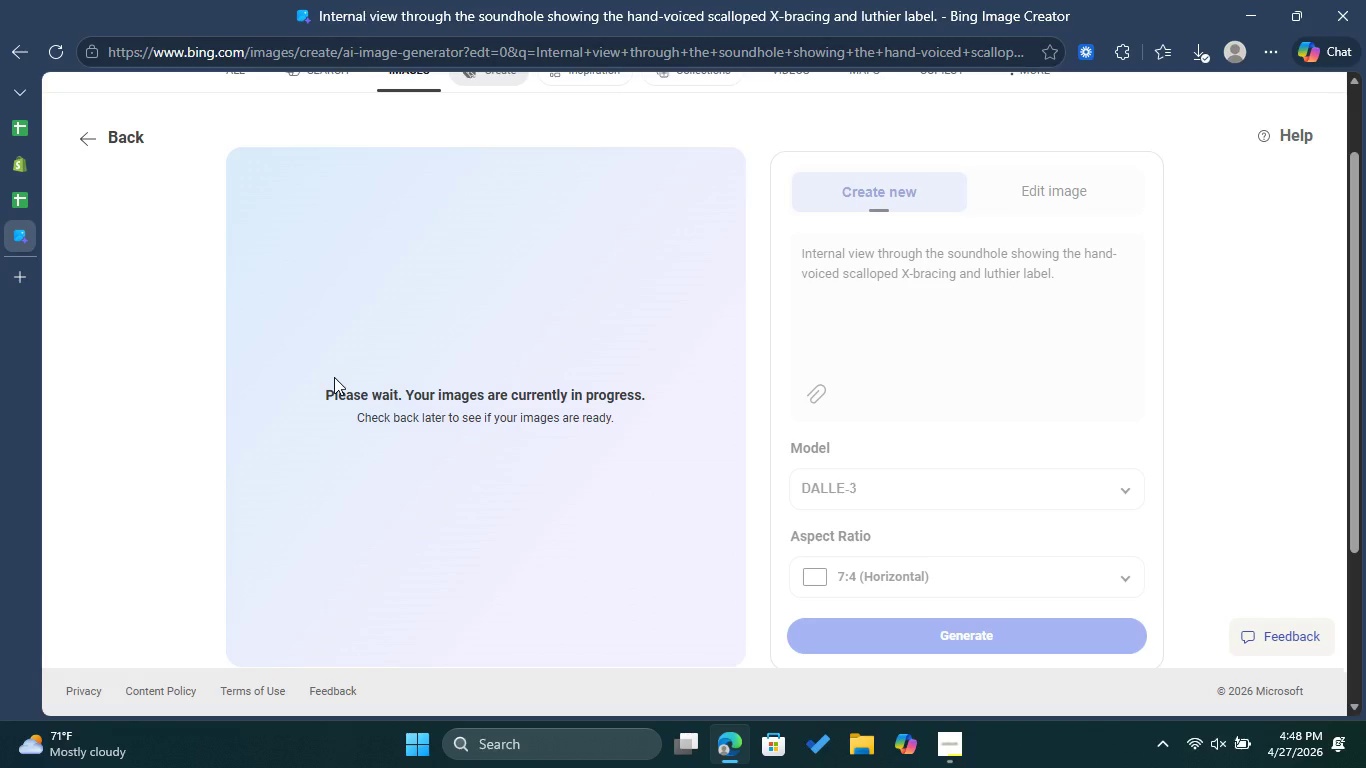 
wait(9.91)
 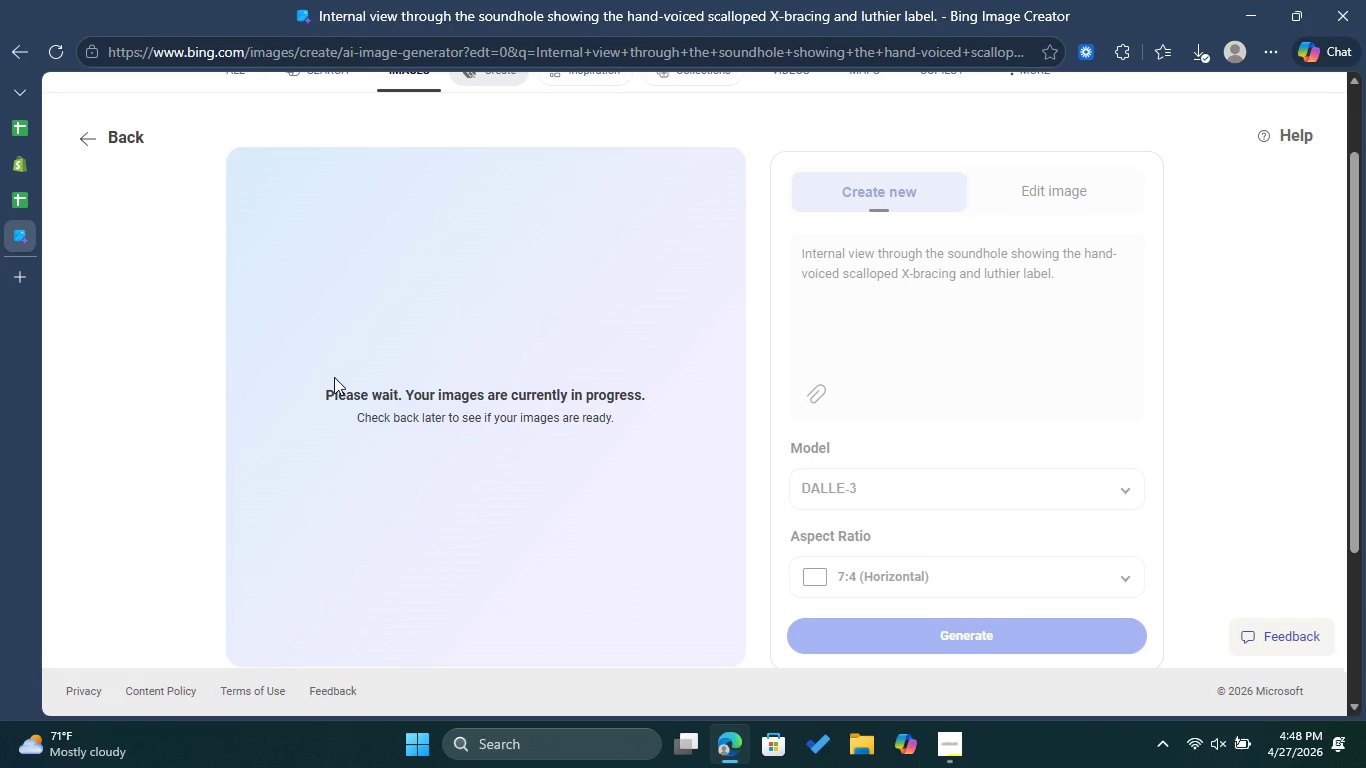 
left_click([63, 65])
 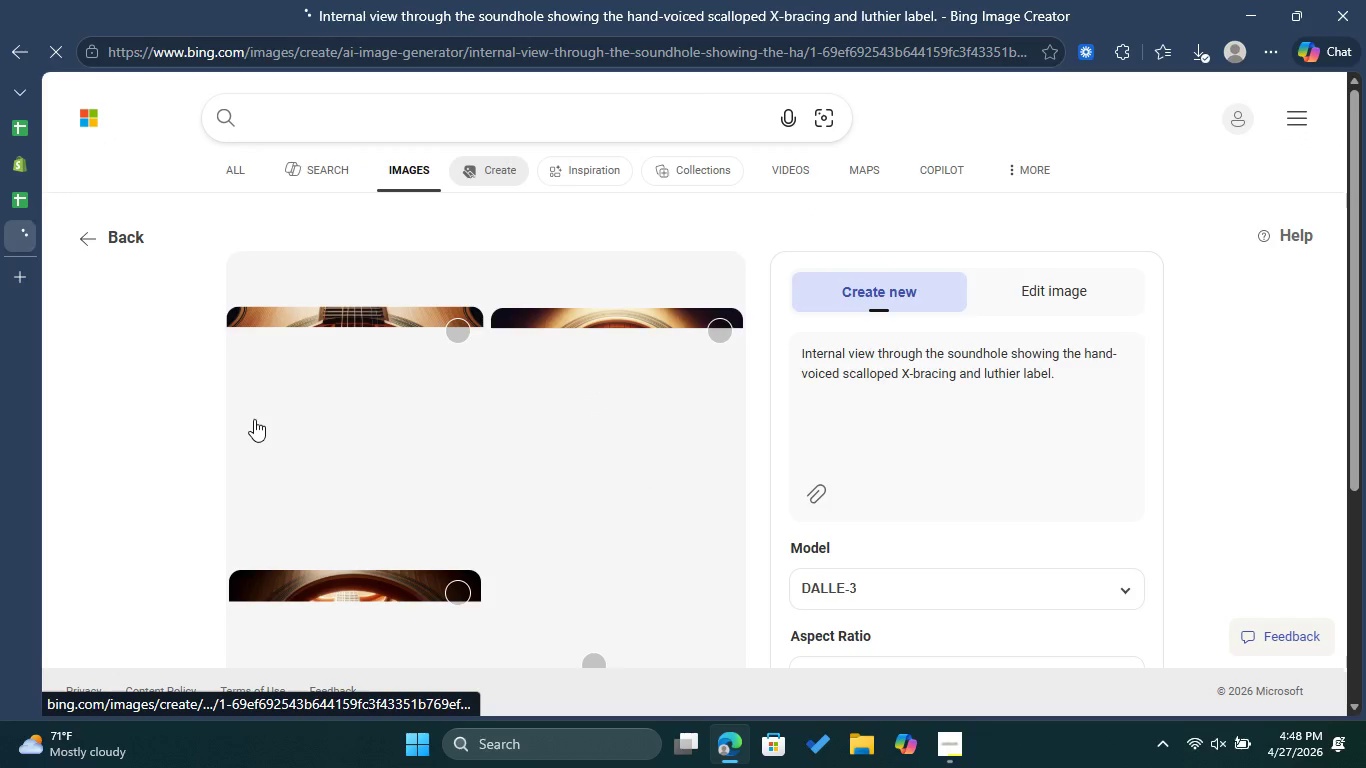 
wait(8.67)
 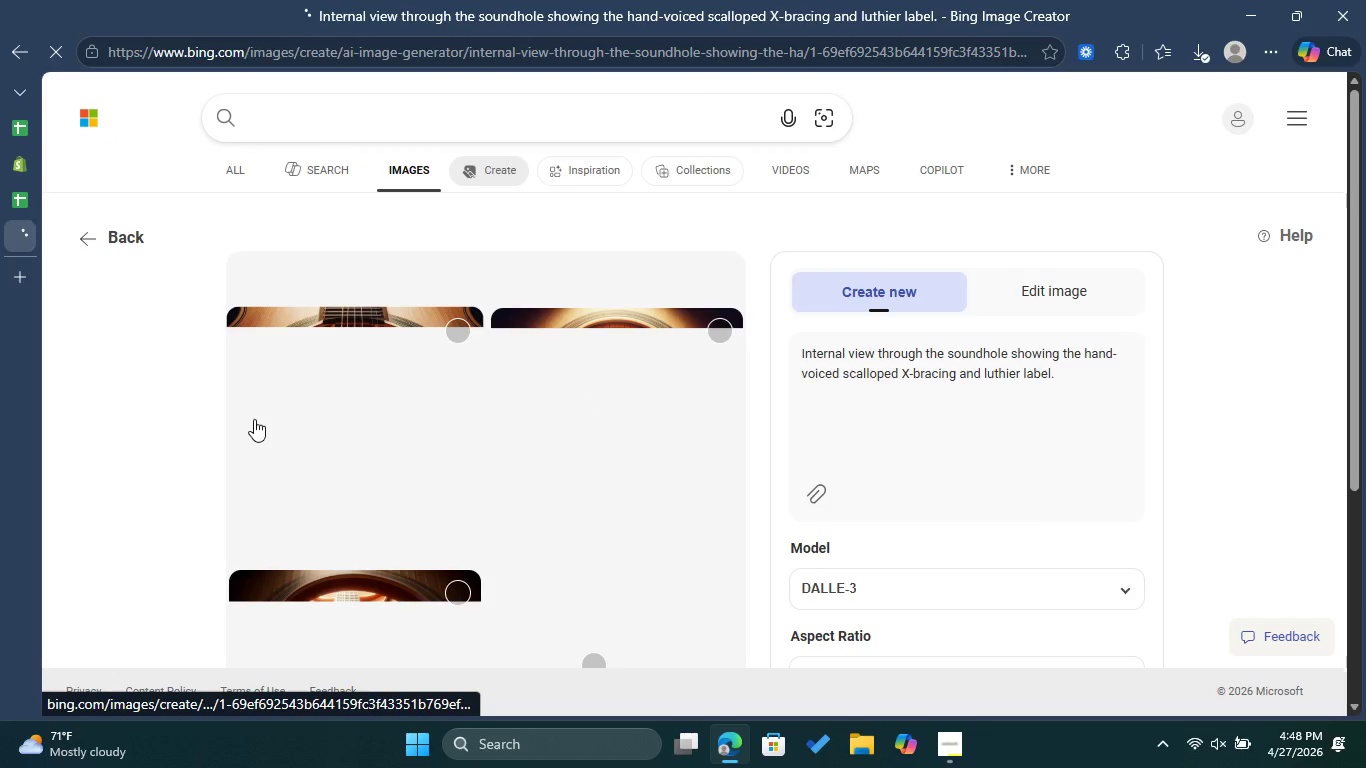 
scroll: coordinate [513, 432], scroll_direction: down, amount: 1.0
 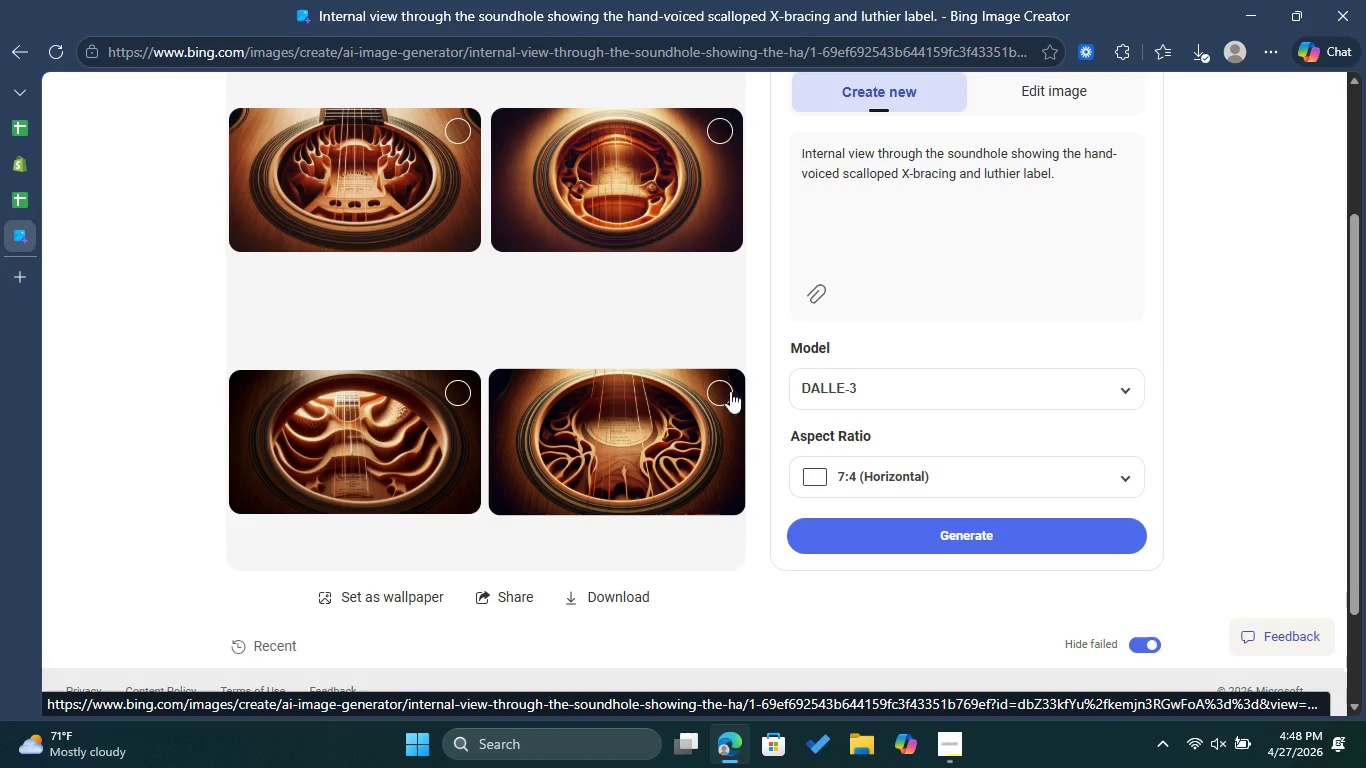 
left_click([719, 384])
 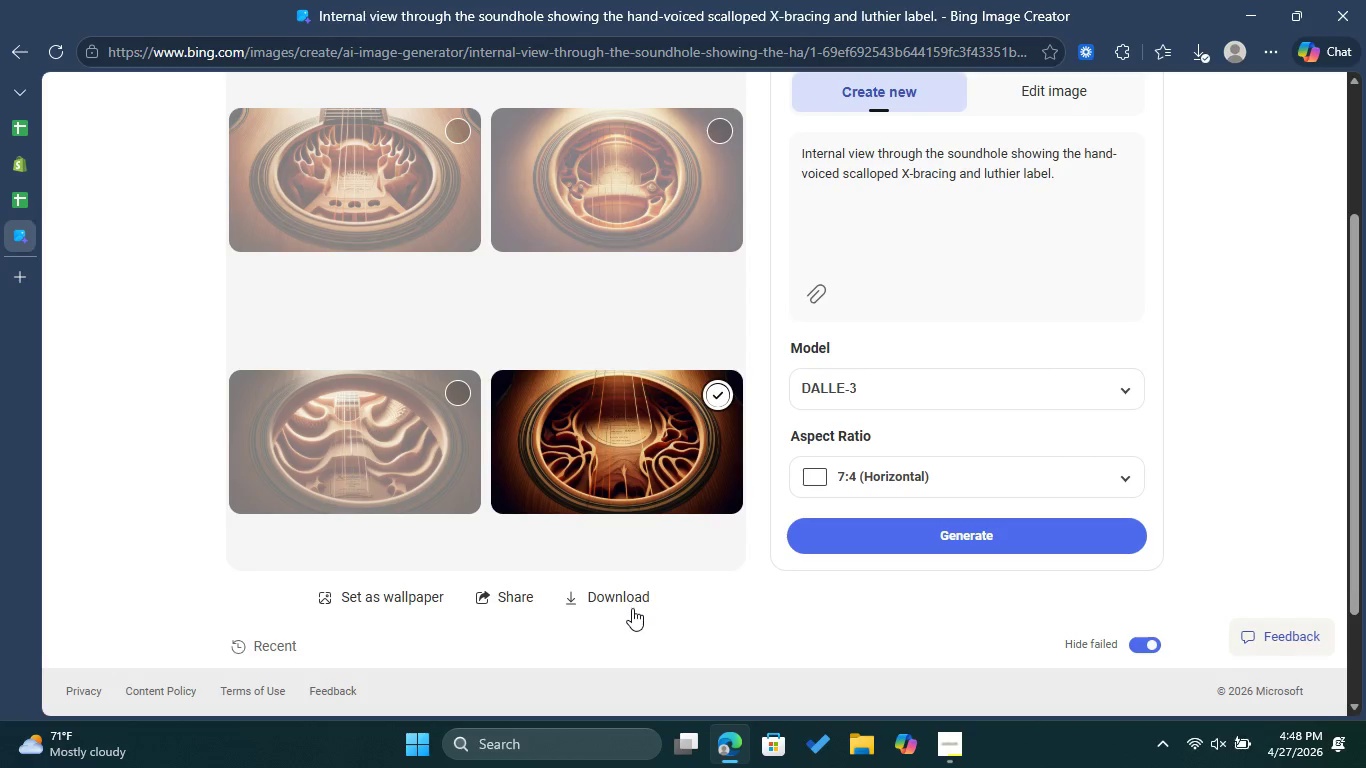 
left_click([632, 608])
 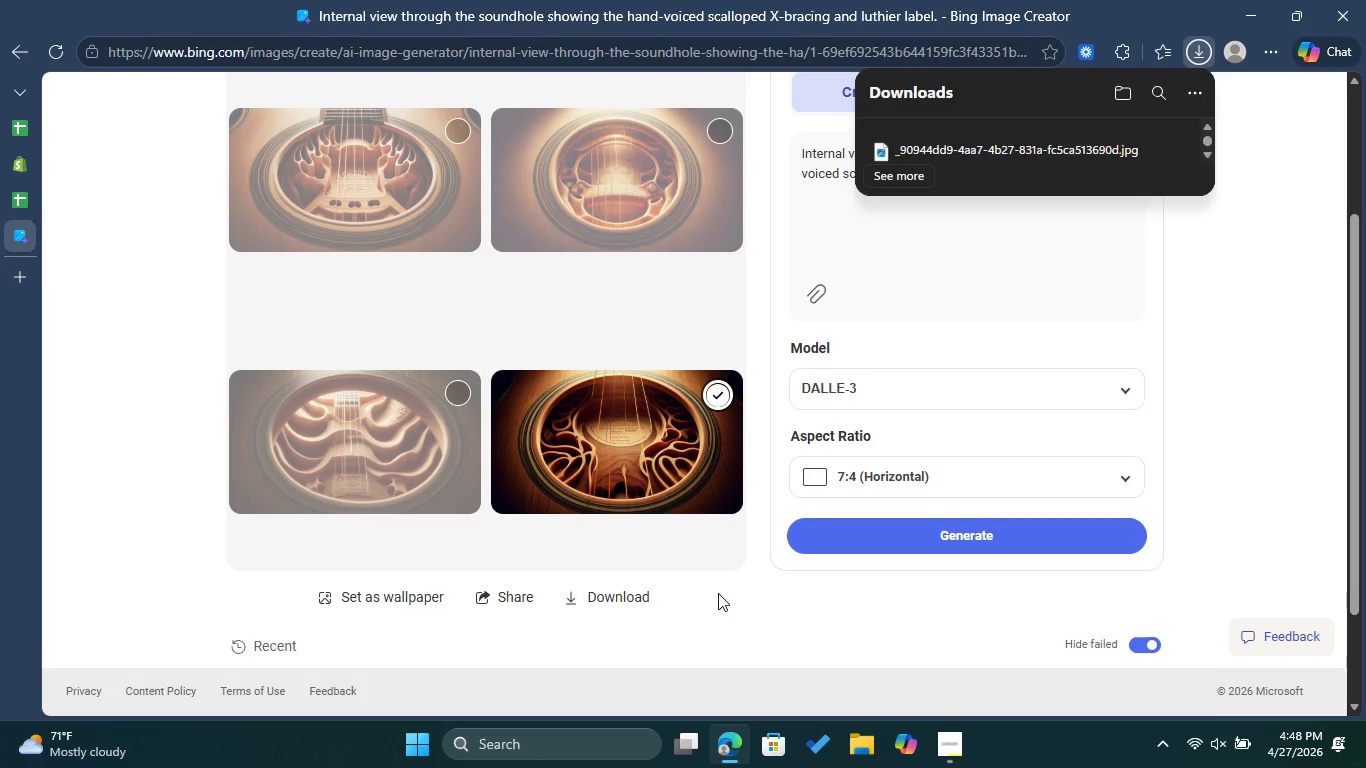 
left_click([718, 593])
 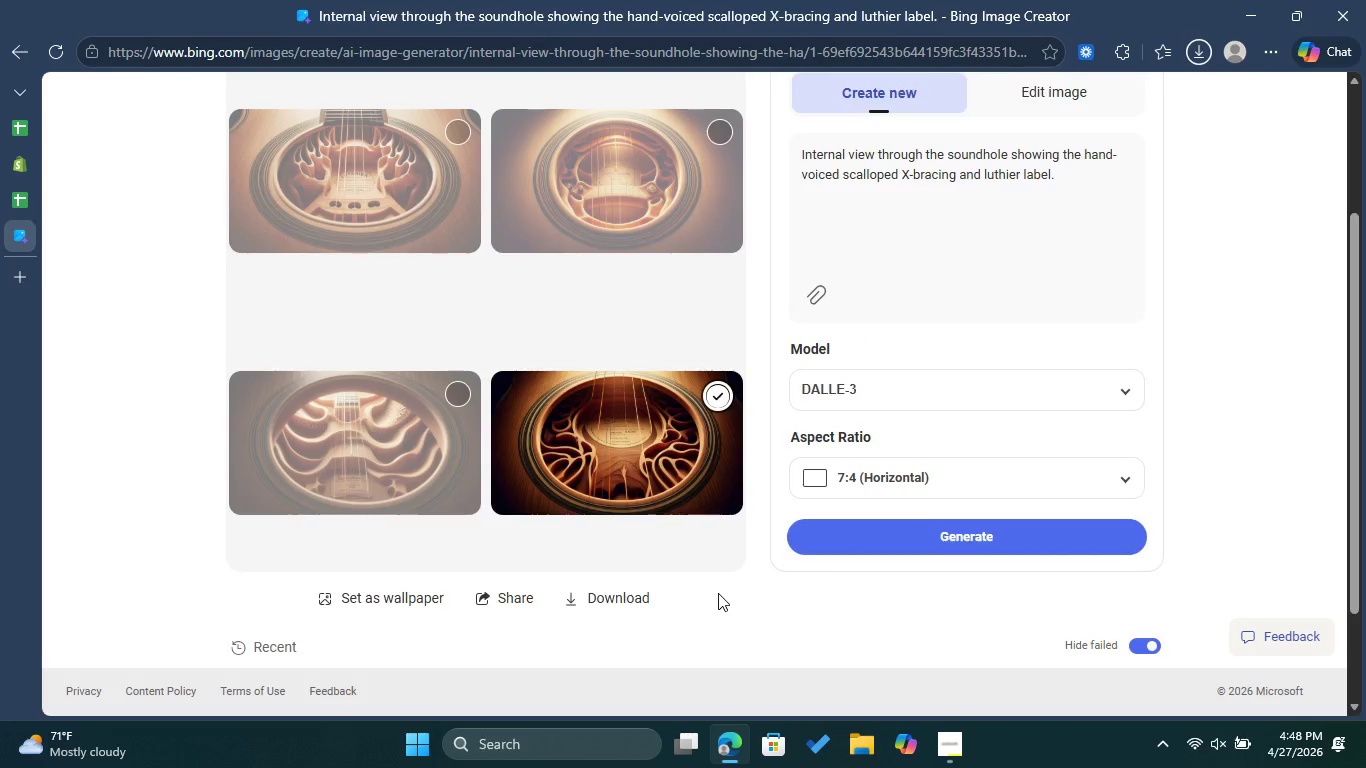 
scroll: coordinate [718, 593], scroll_direction: up, amount: 2.0
 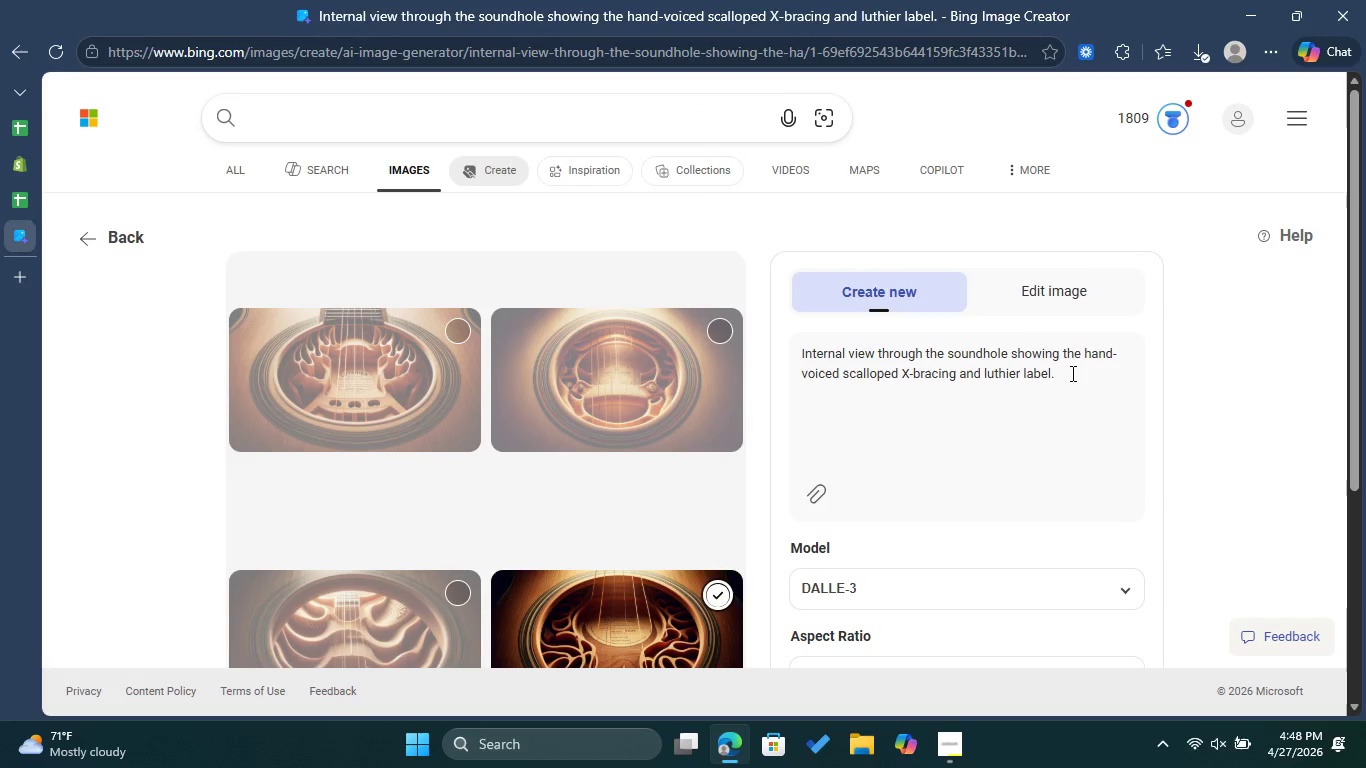 
left_click_drag(start_coordinate=[1071, 372], to_coordinate=[797, 339])
 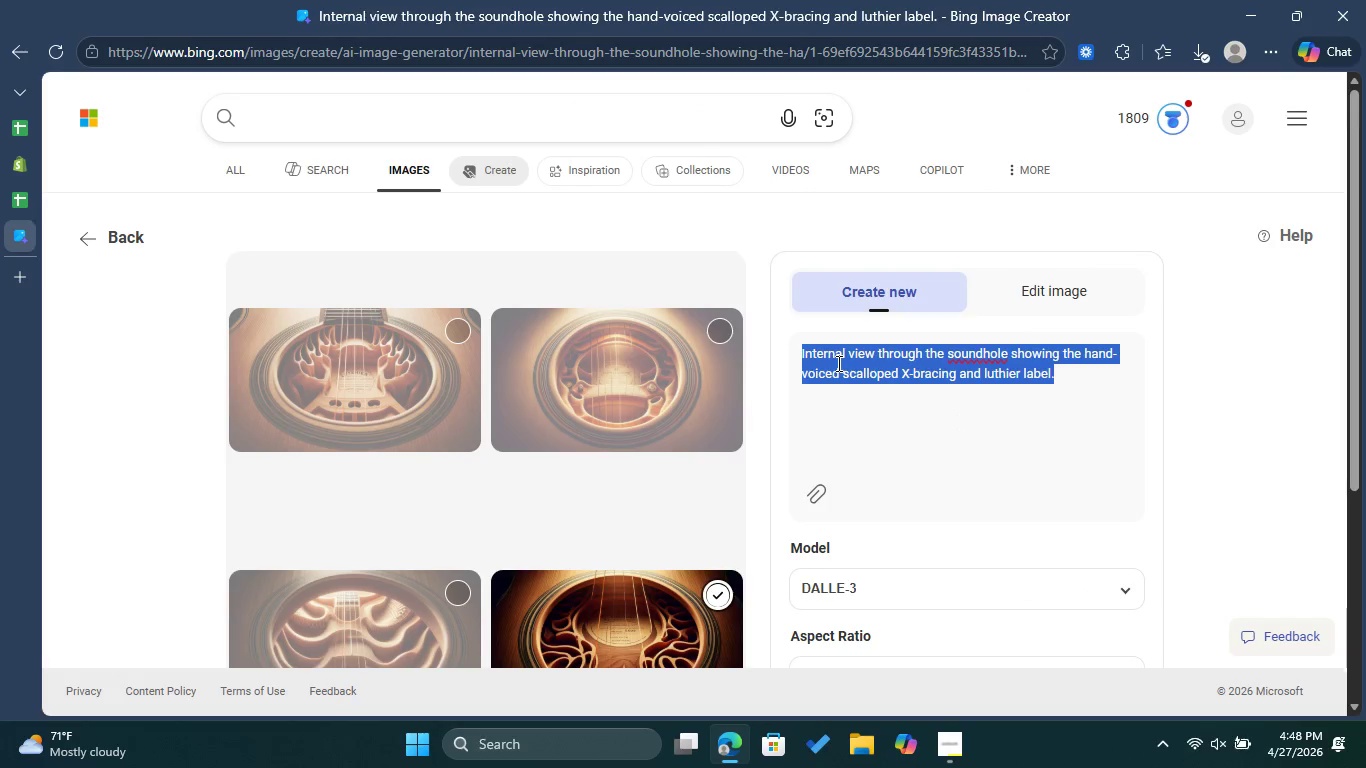 
right_click([837, 363])
 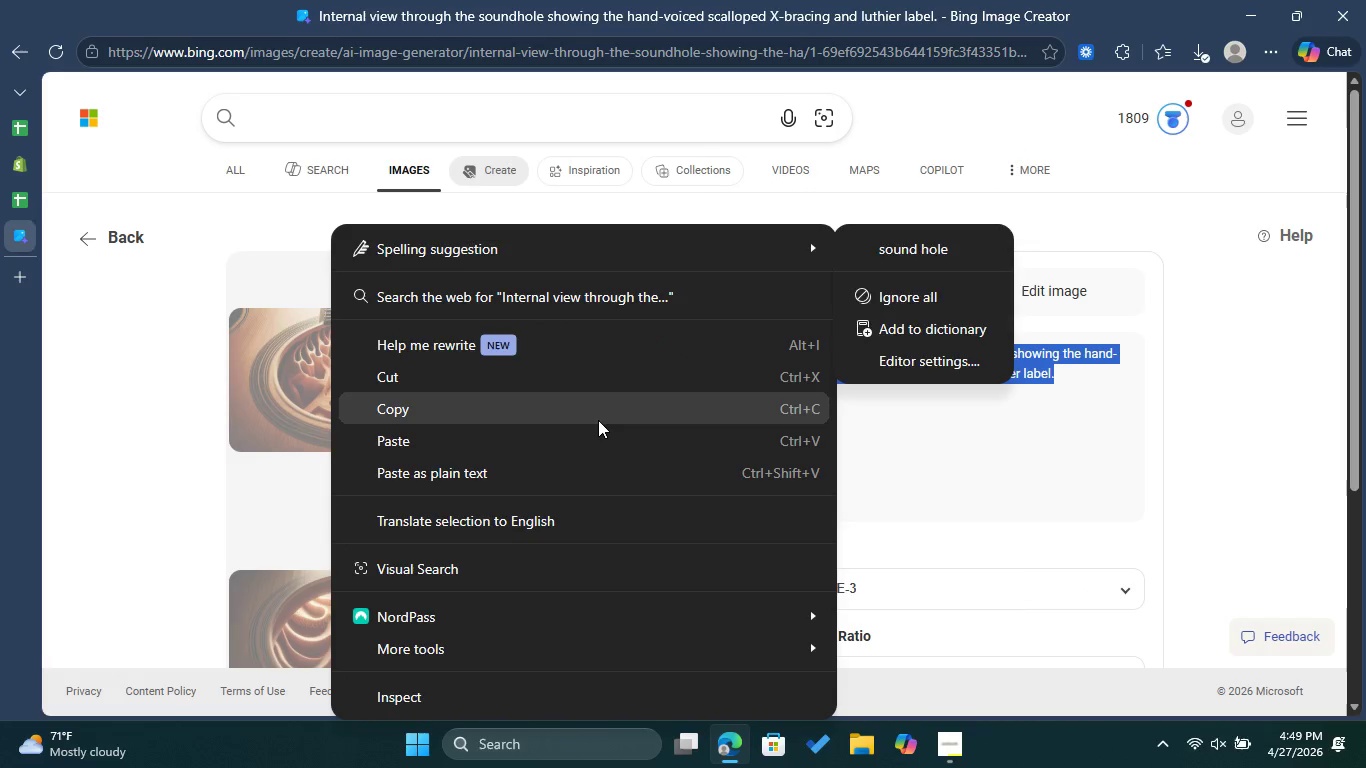 
left_click([598, 420])
 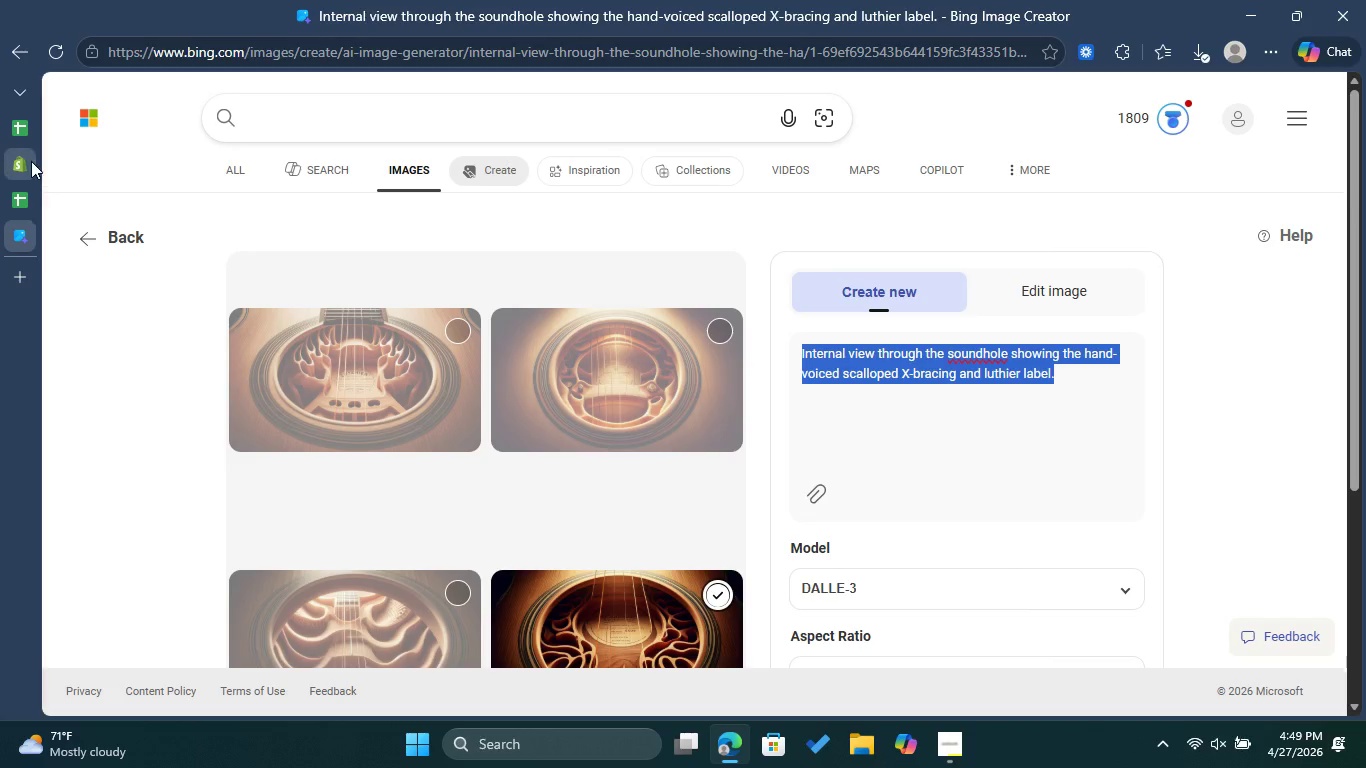 
left_click([31, 161])
 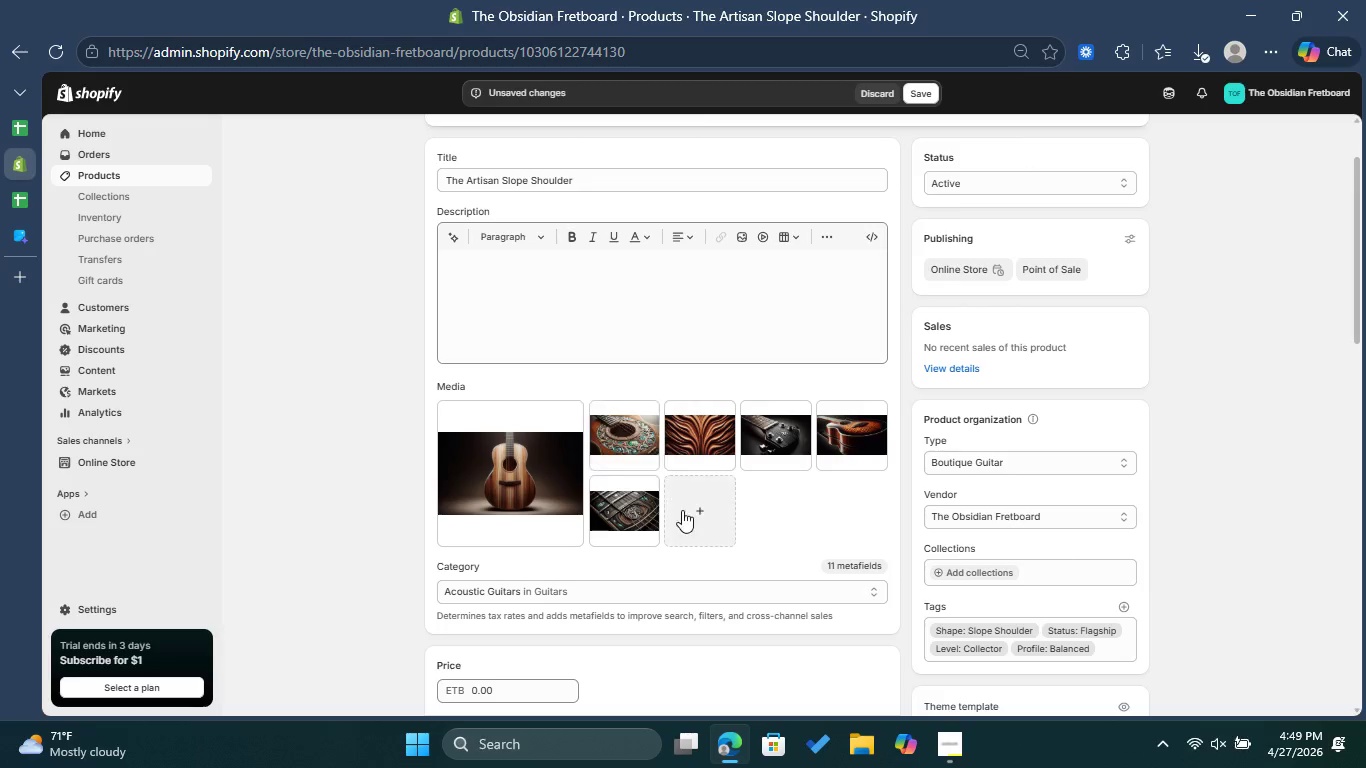 
left_click([690, 513])
 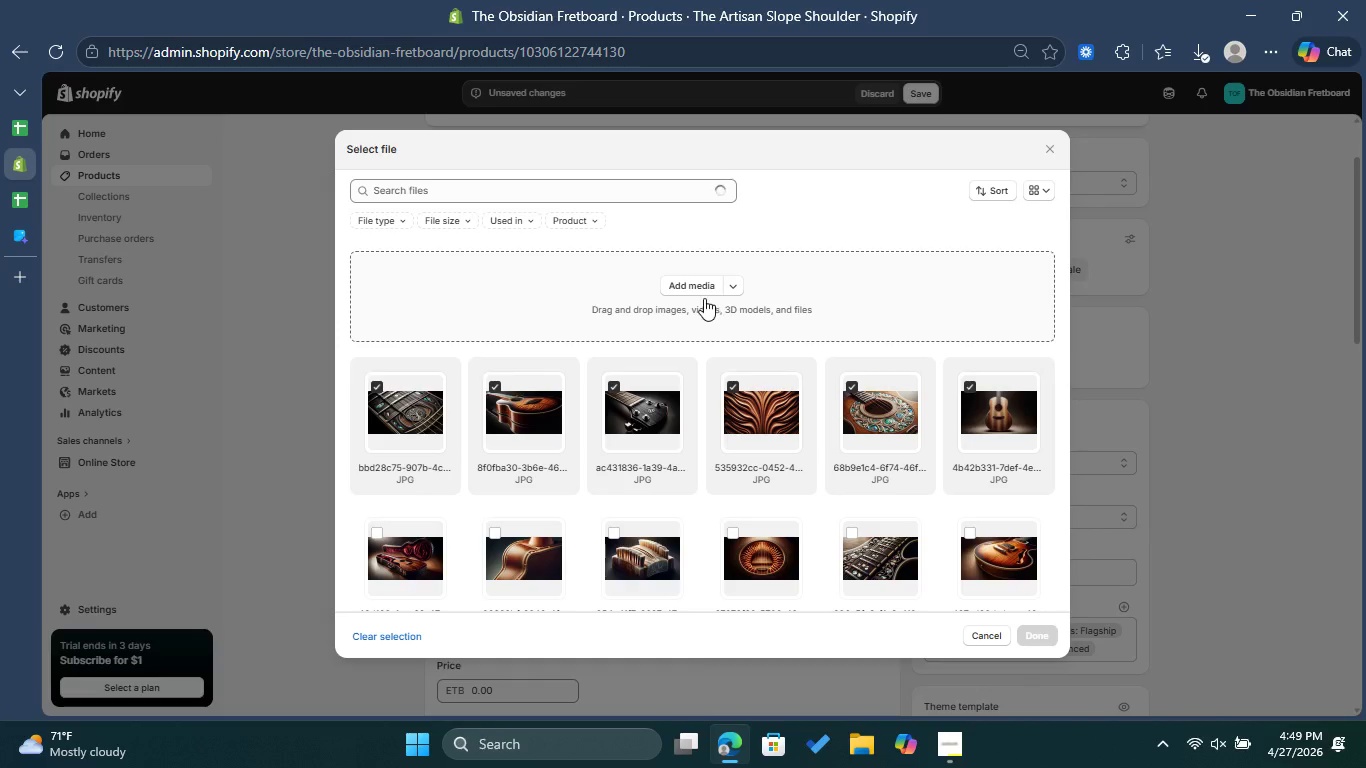 
left_click([702, 292])
 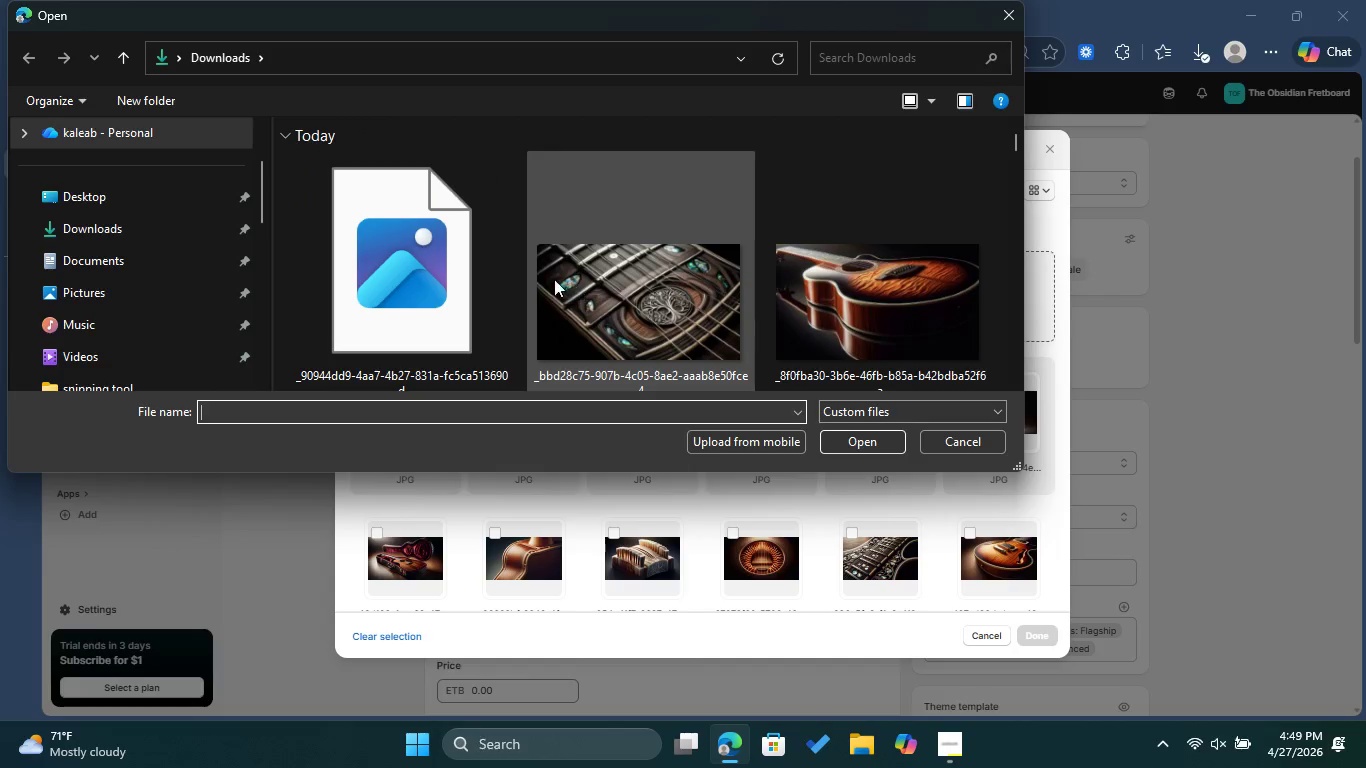 
left_click([469, 283])
 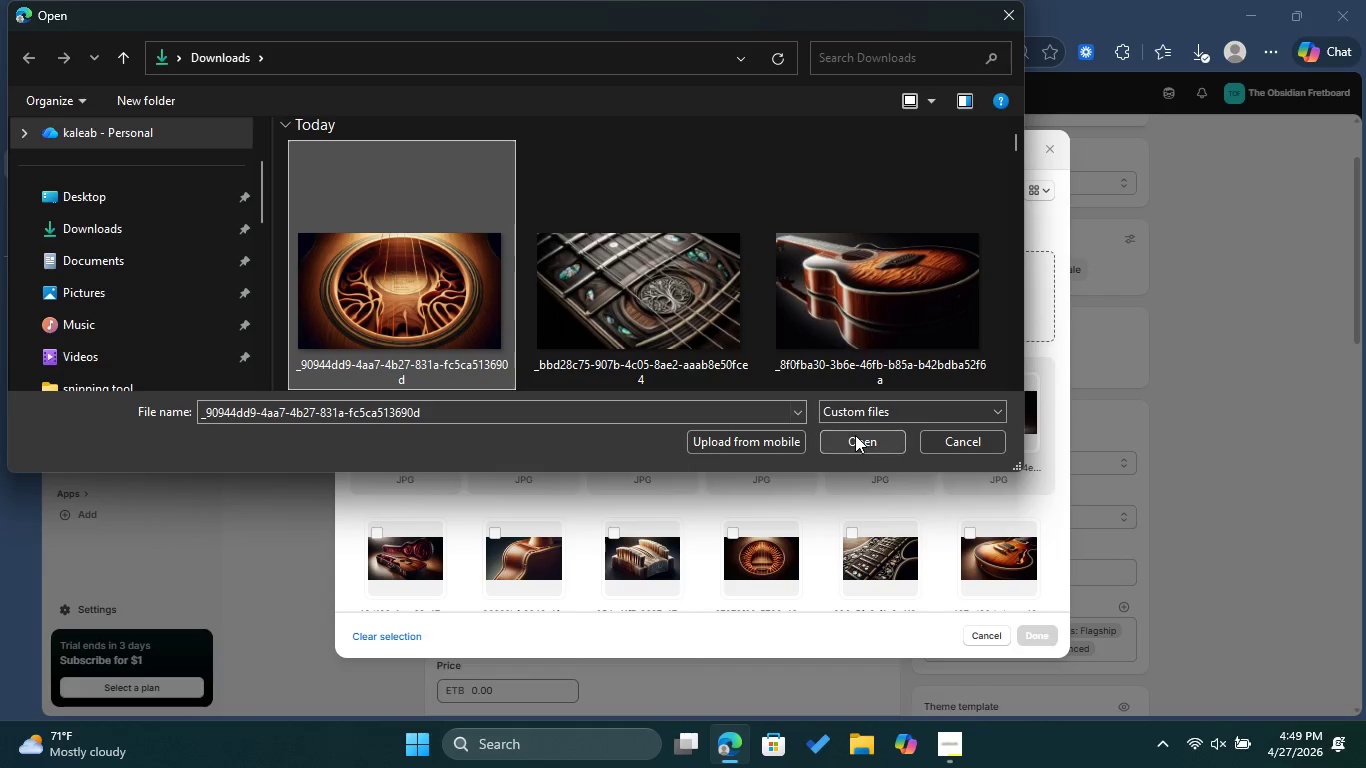 
left_click([855, 435])
 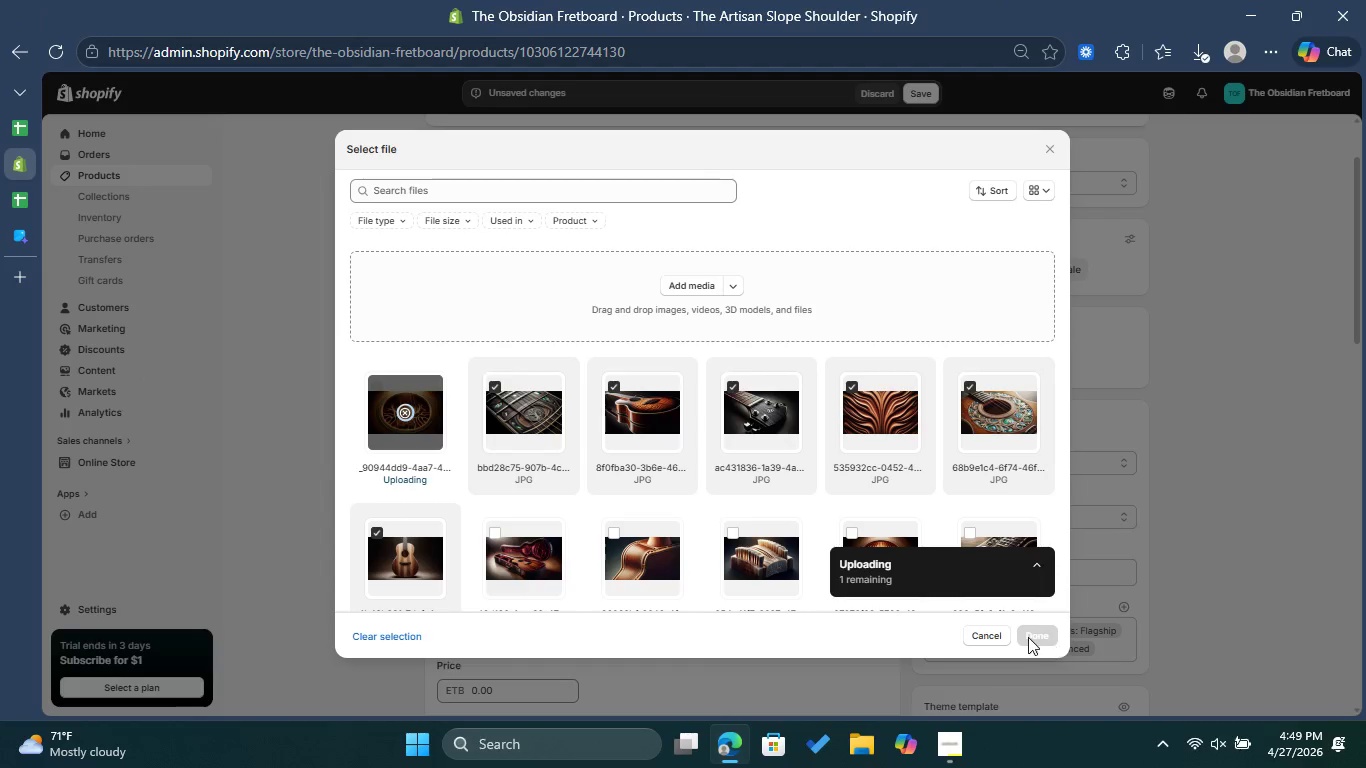 
wait(11.41)
 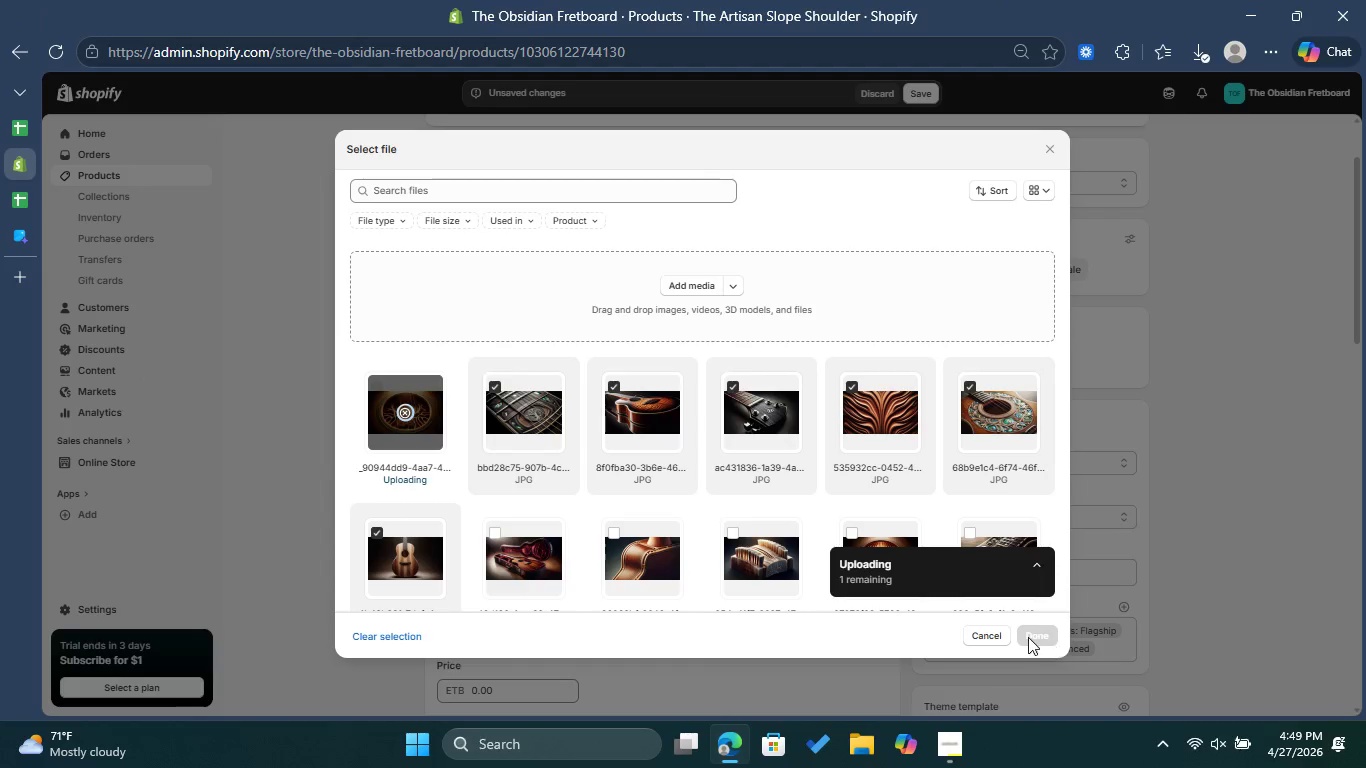 
left_click([1049, 636])
 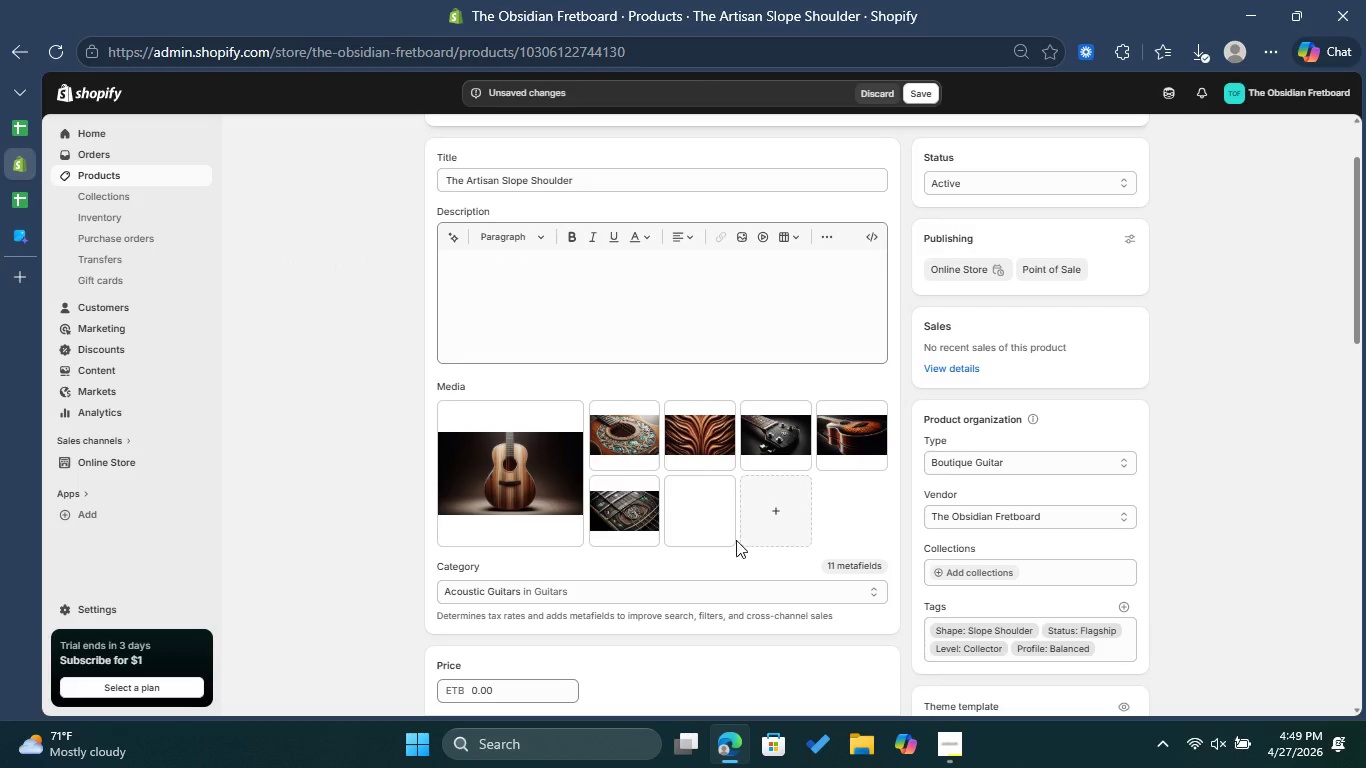 
left_click([714, 508])
 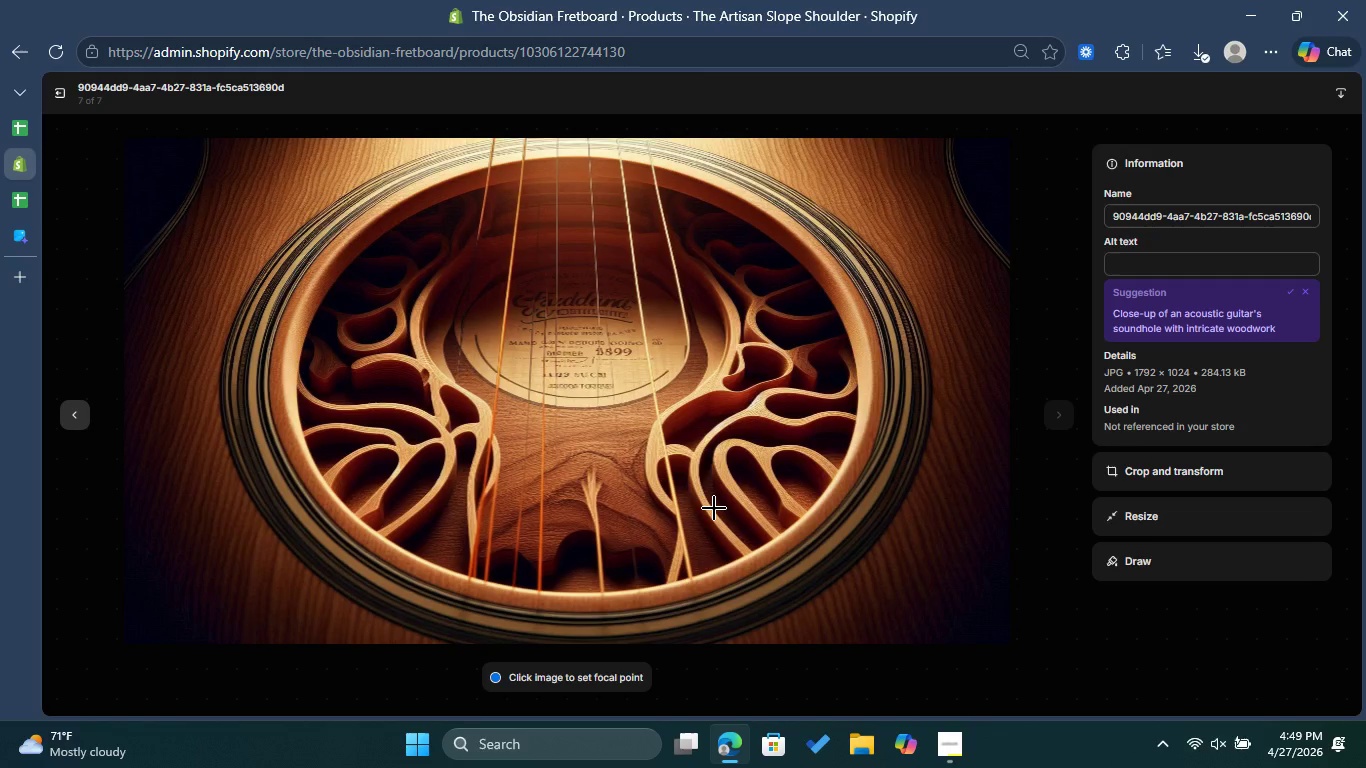 
wait(7.67)
 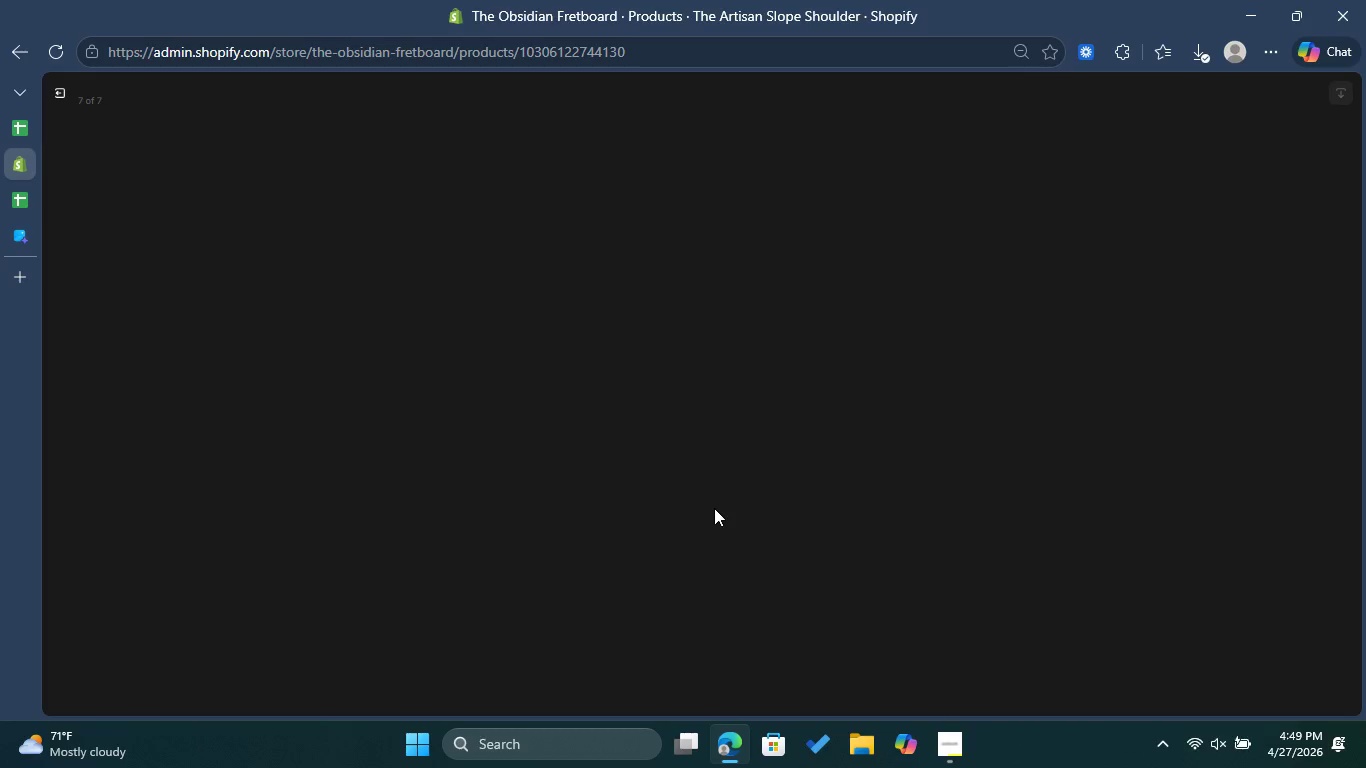 
left_click([1127, 265])
 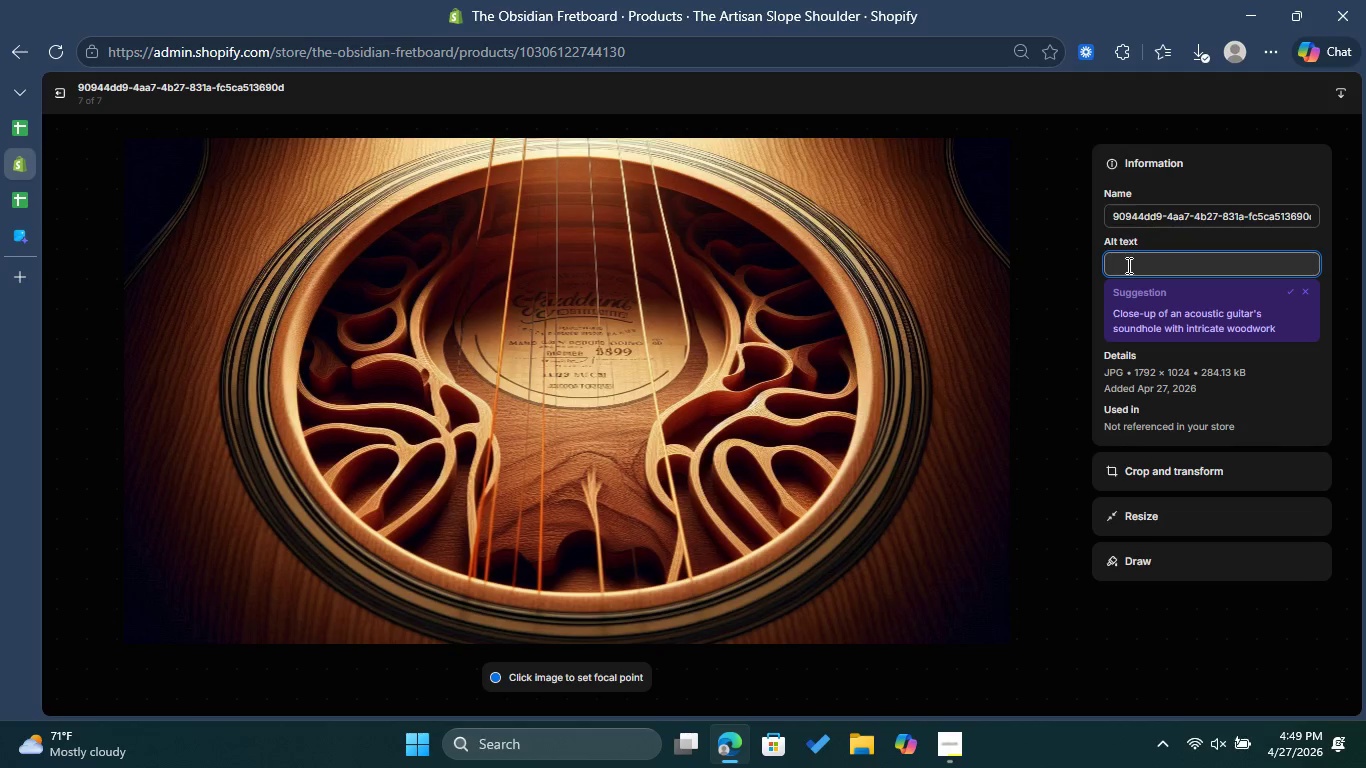 
key(Control+ControlLeft)
 